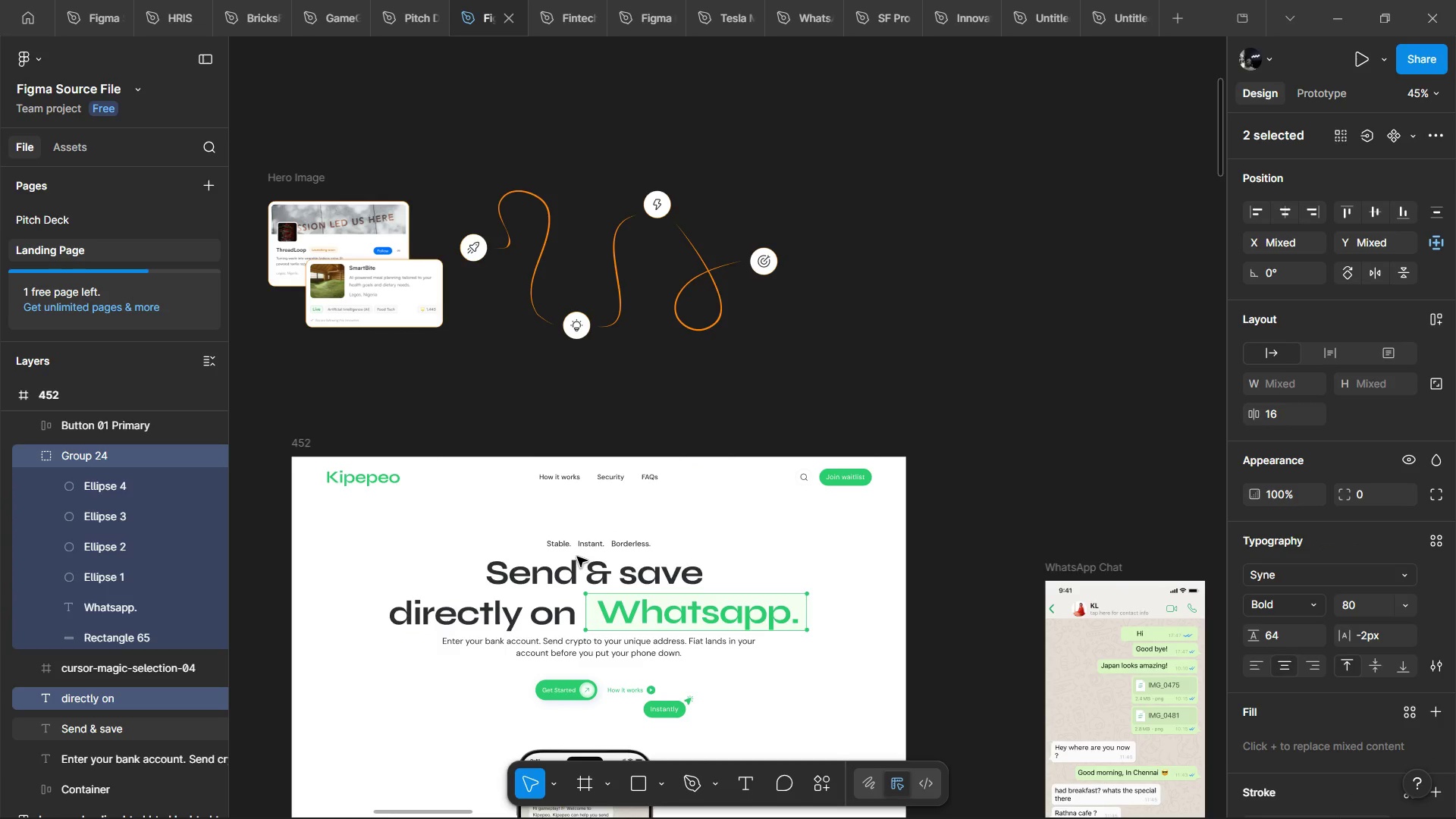 
hold_key(key=ShiftLeft, duration=0.44)
 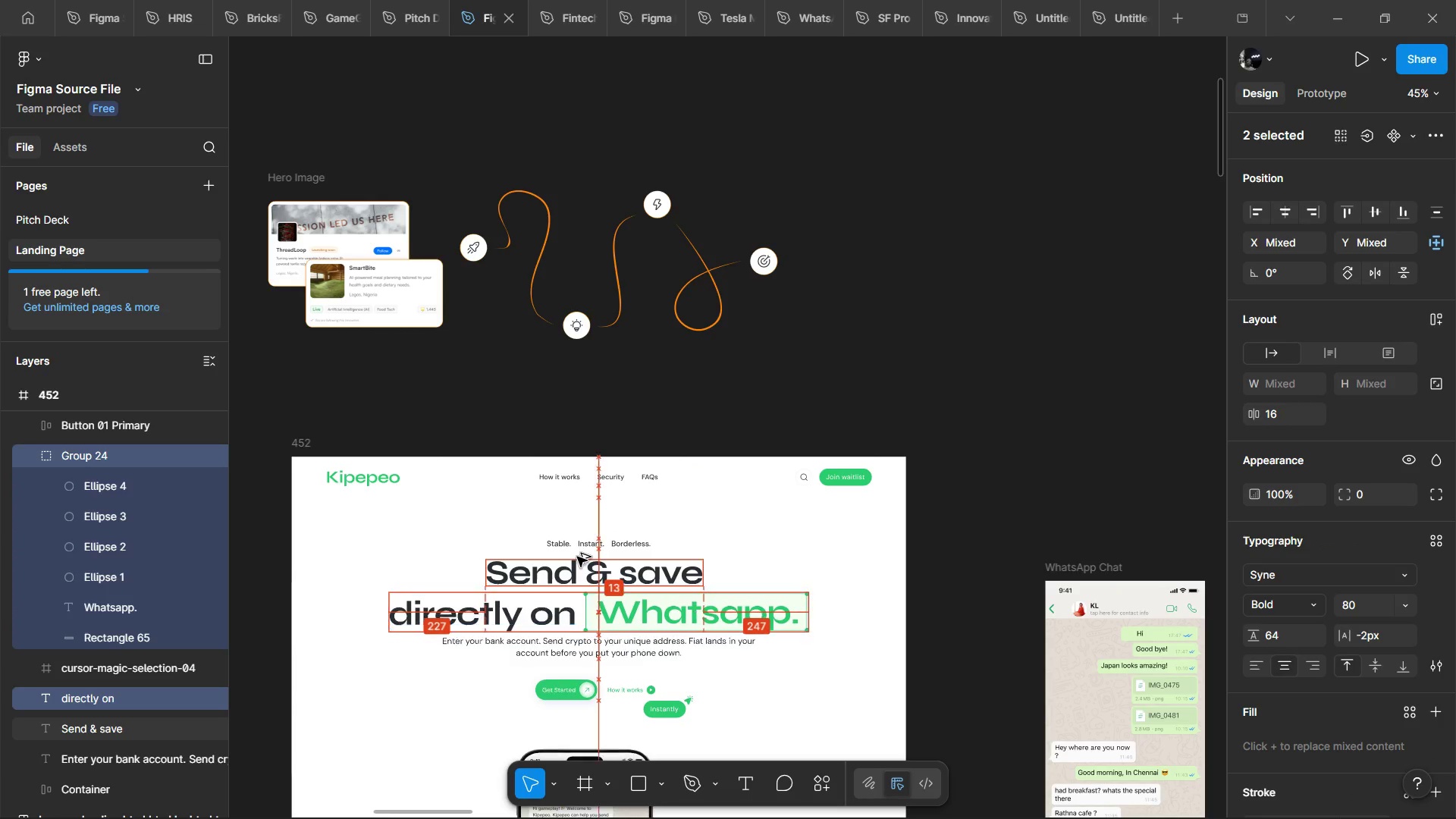 
key(Alt+ArrowDown)
 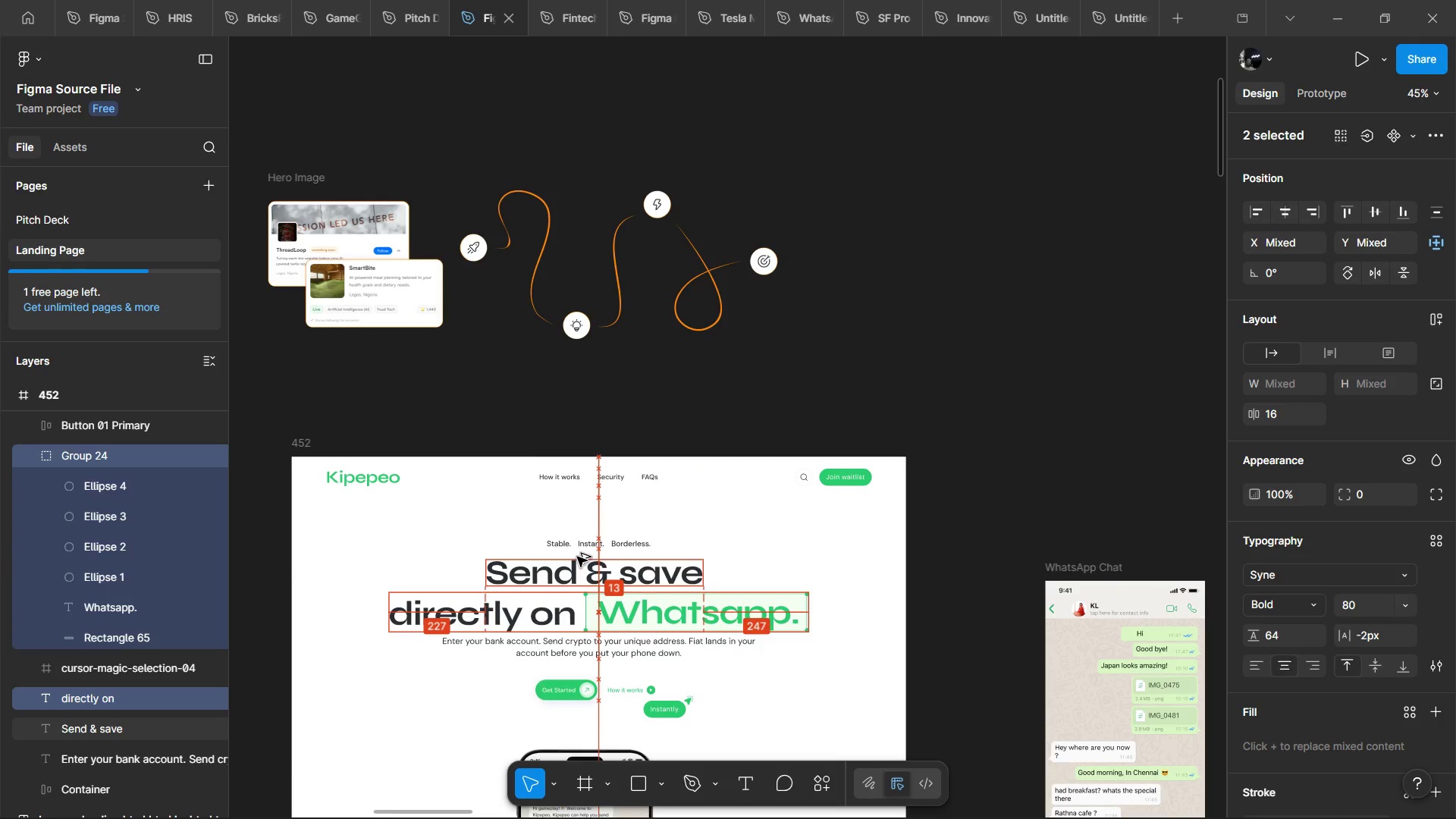 
key(Alt+ArrowDown)
 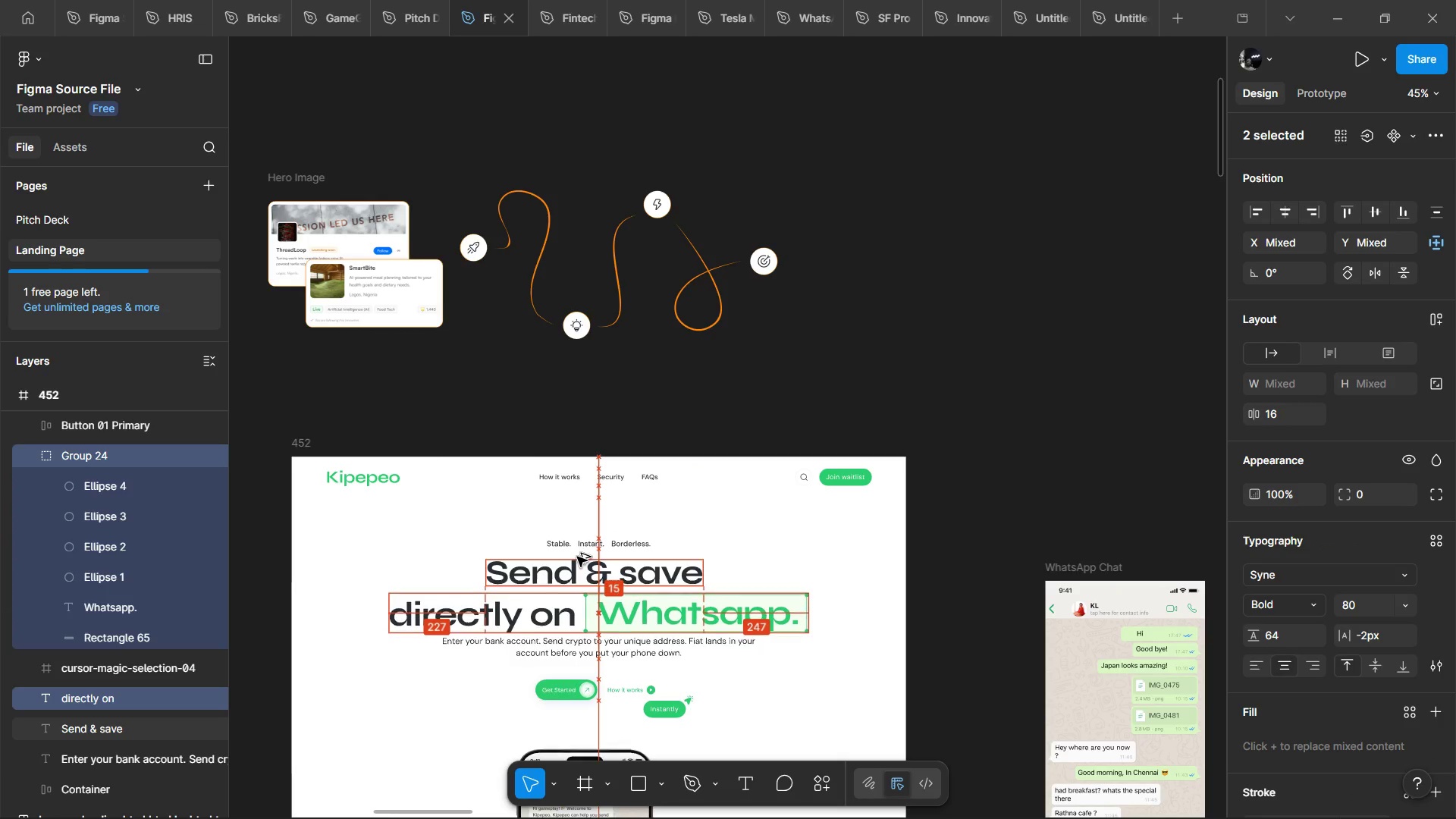 
key(Alt+ArrowDown)
 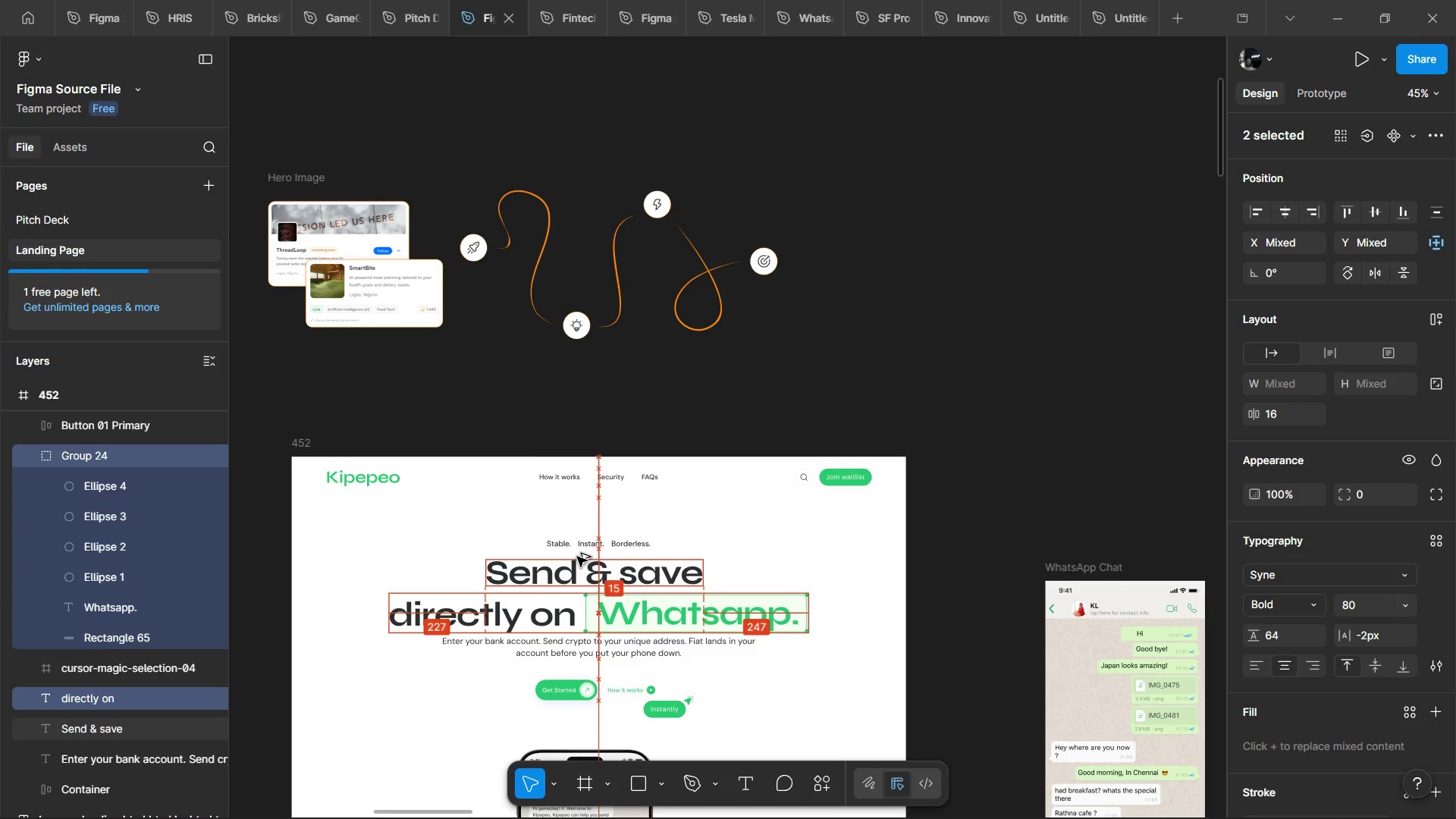 
key(Alt+ArrowDown)
 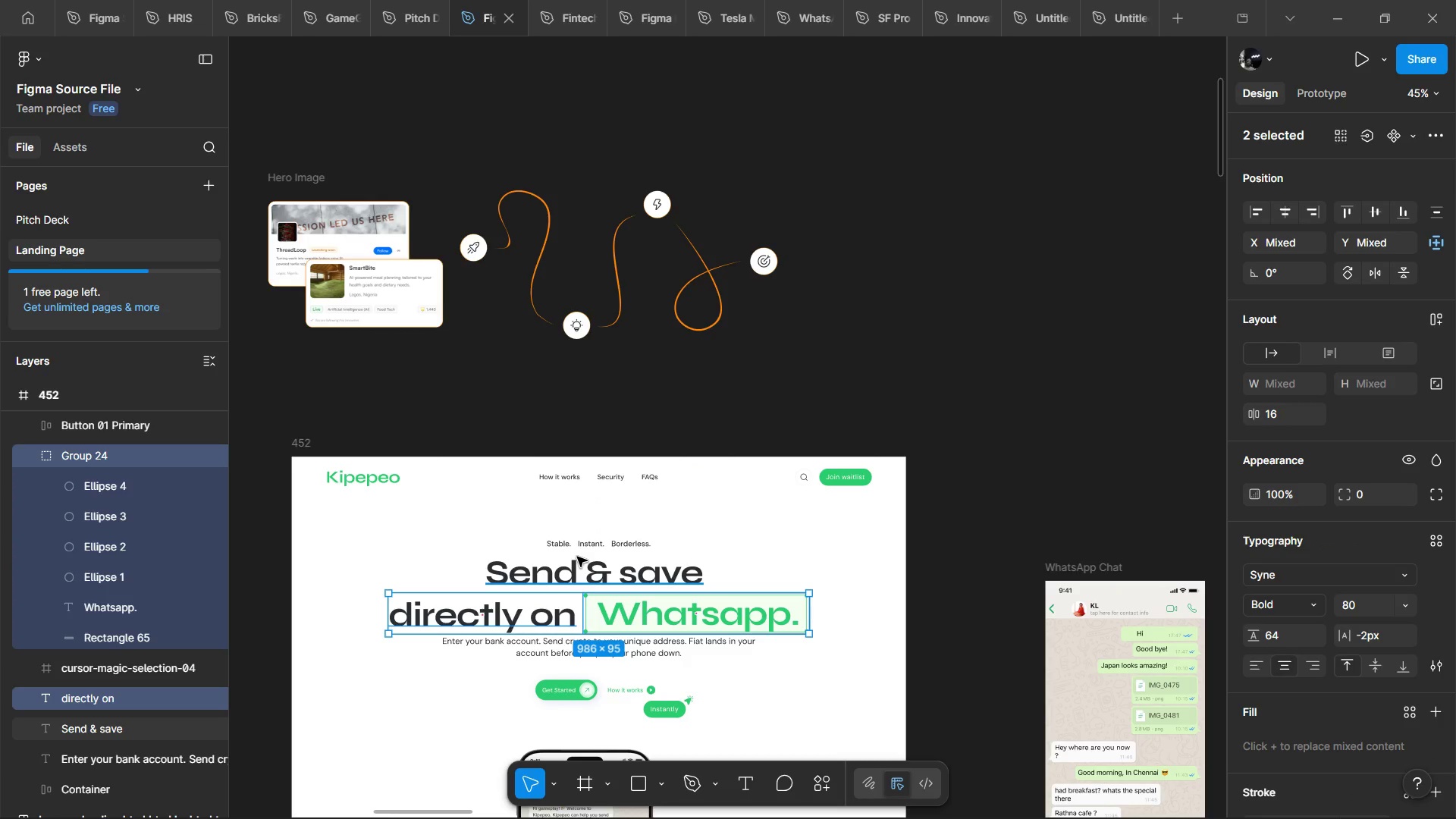 
hold_key(key=AltLeft, duration=0.92)
 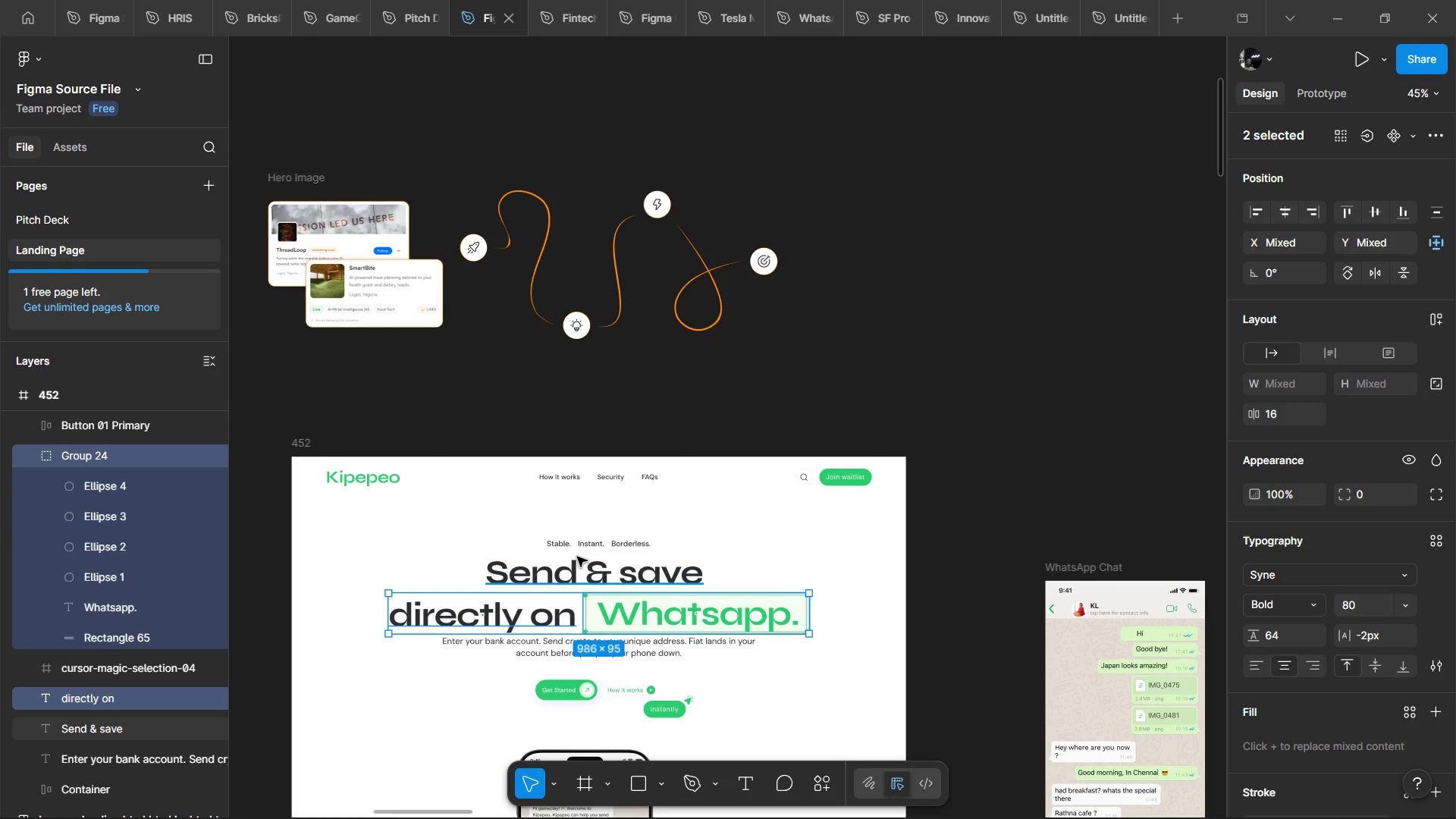 
hold_key(key=AltLeft, duration=0.47)
 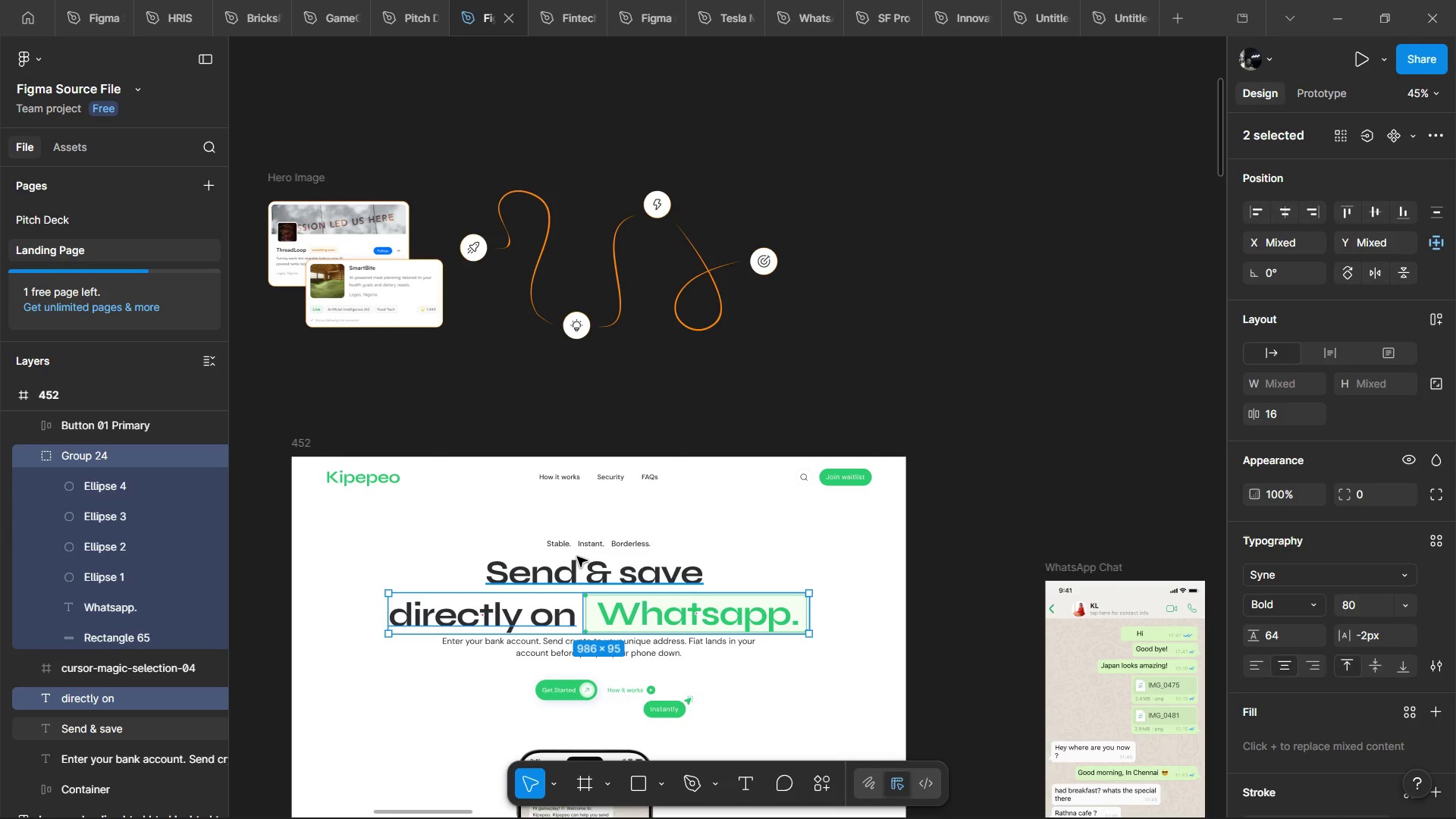 
left_click([577, 557])
 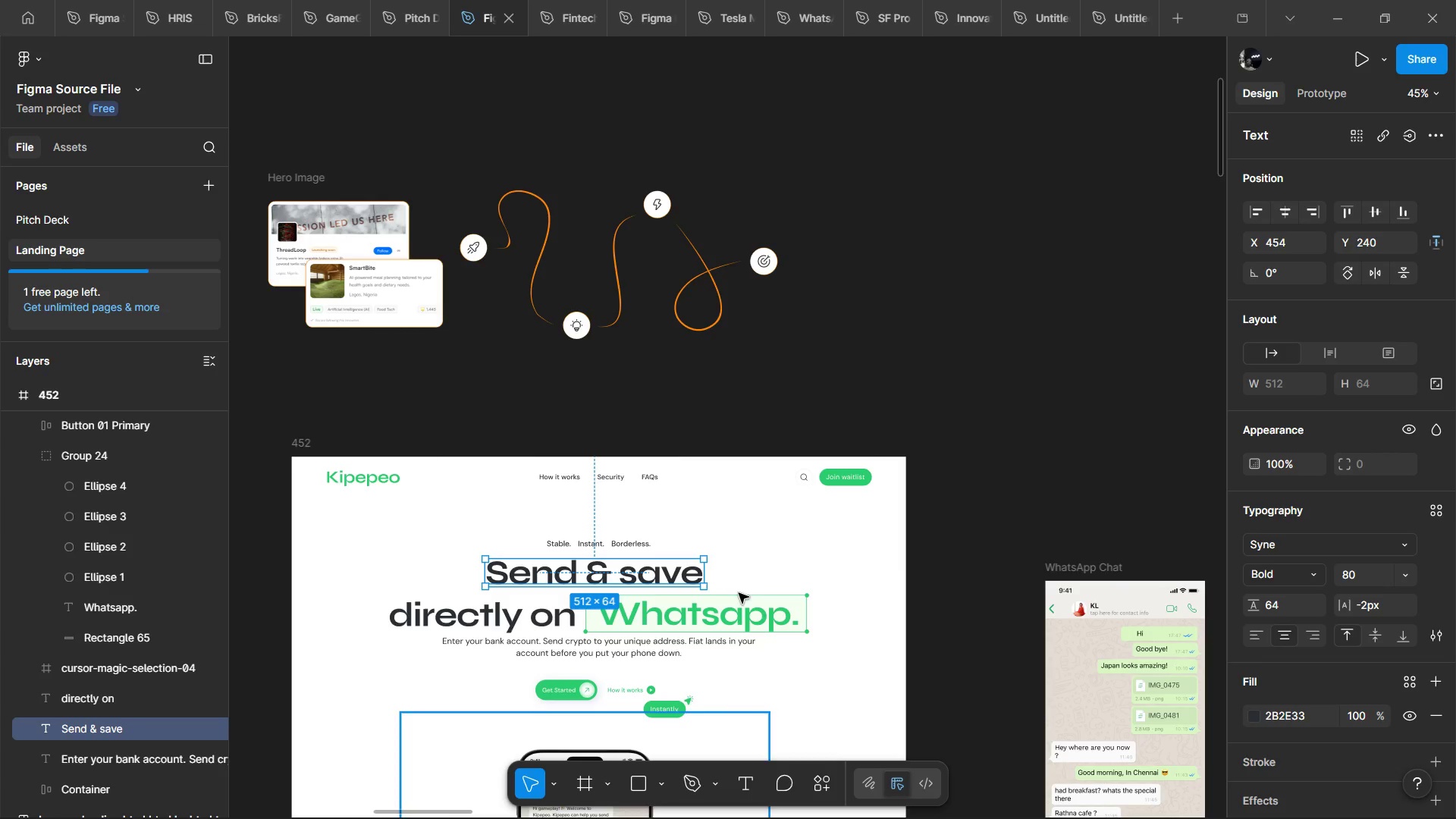 
hold_key(key=AltLeft, duration=1.52)
 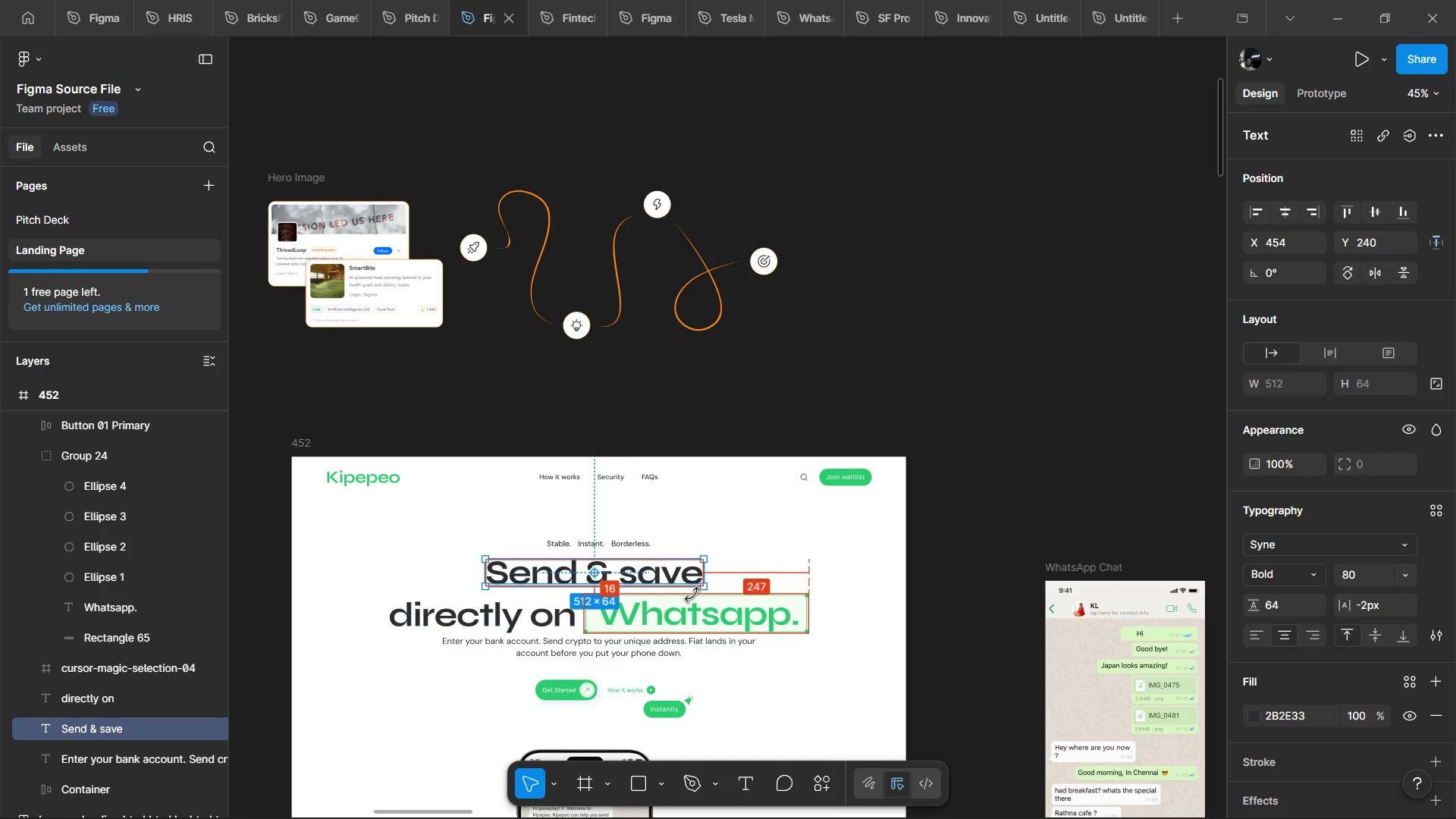 
hold_key(key=AltLeft, duration=1.42)
 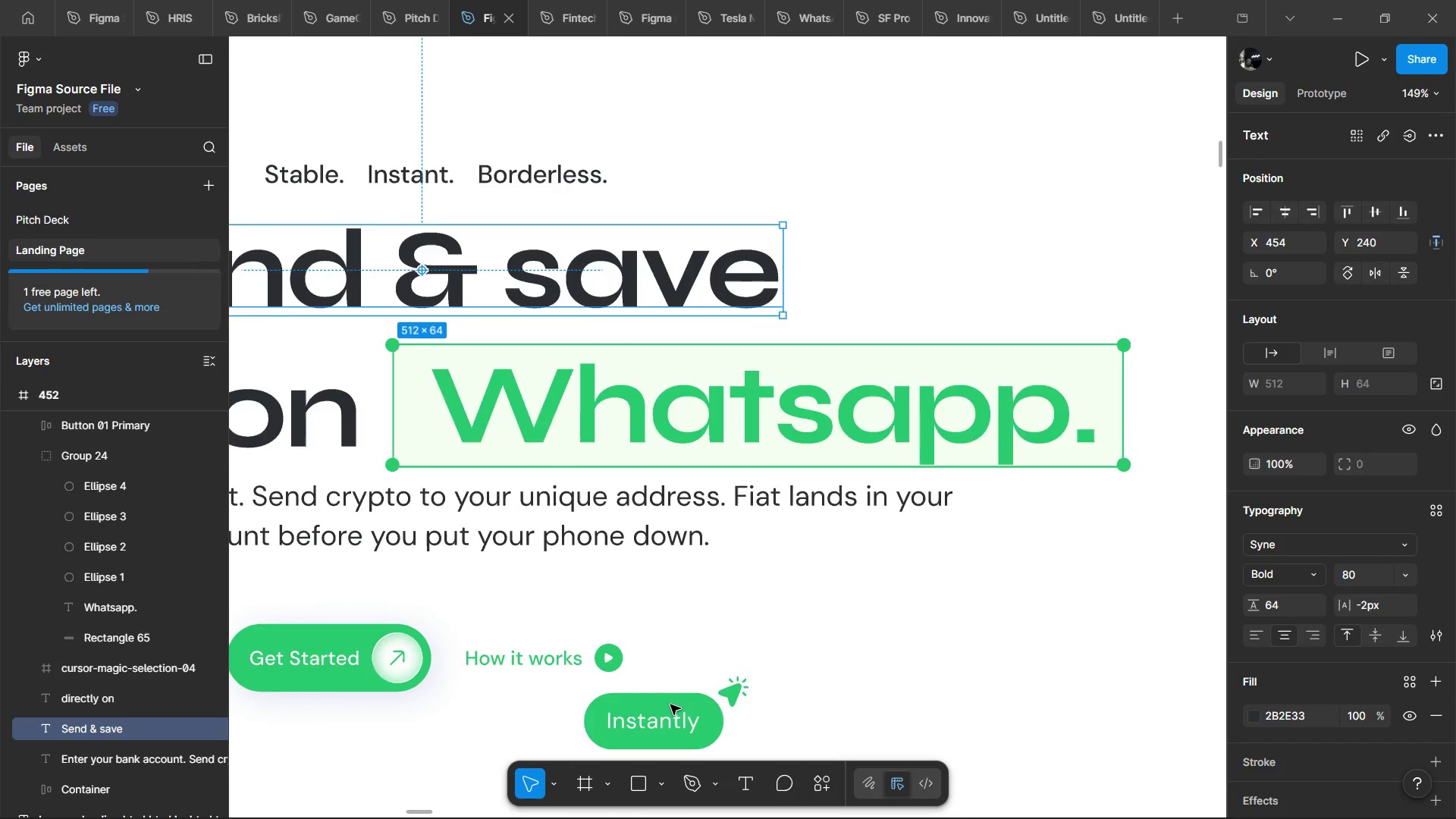 
key(Shift+ShiftLeft)
 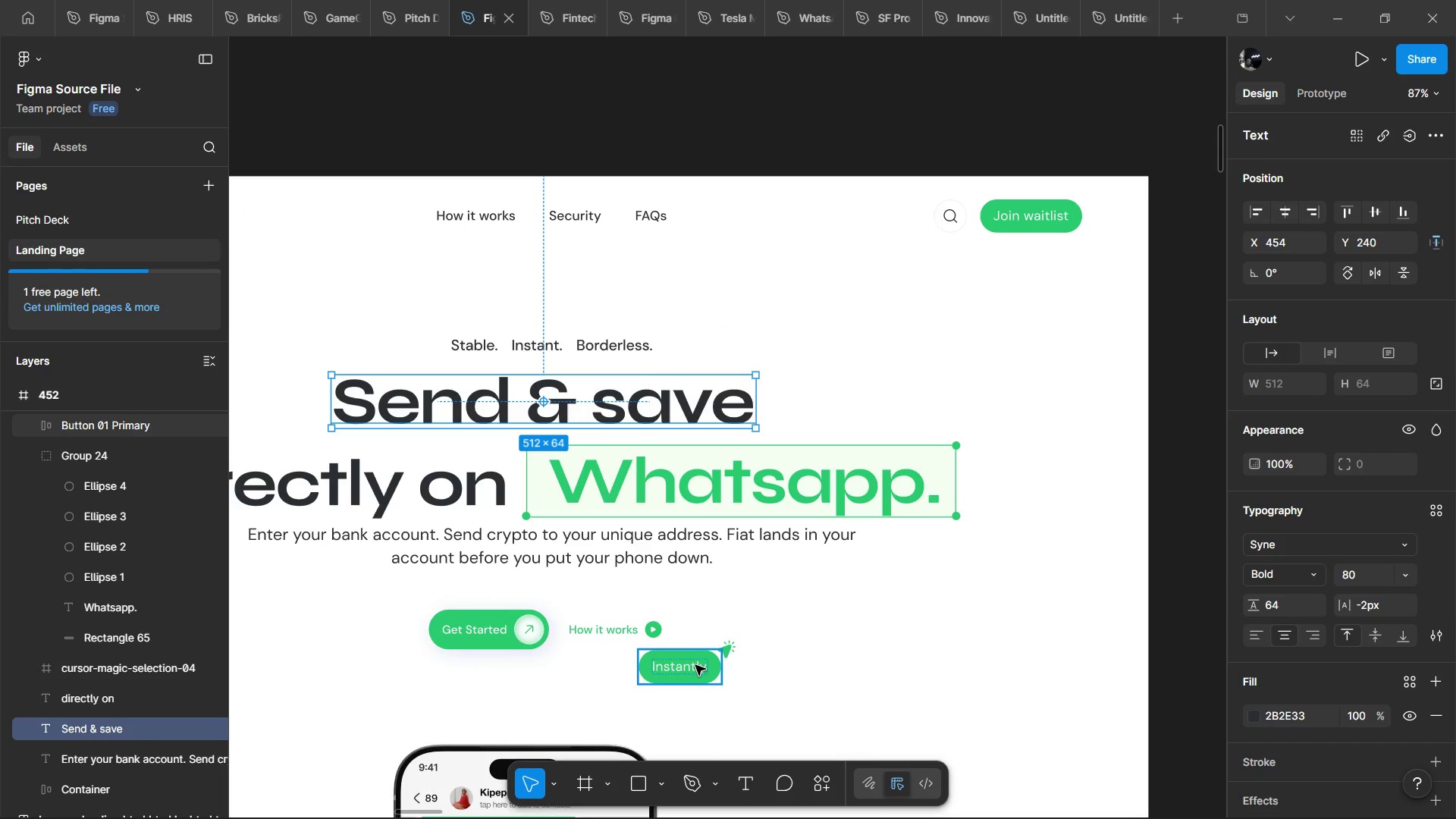 
left_click([695, 665])
 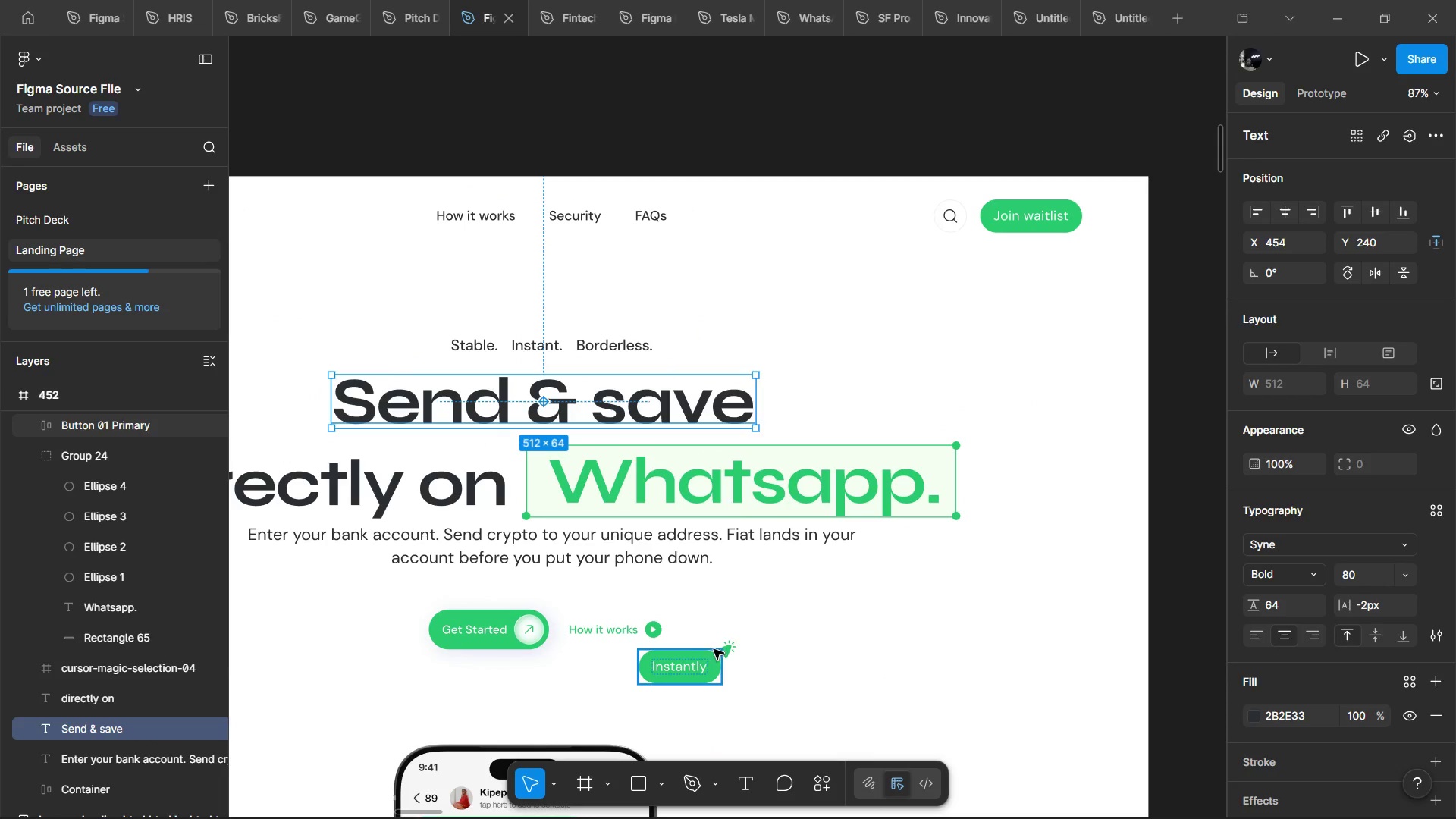 
hold_key(key=ShiftLeft, duration=1.11)
left_click([739, 637])
 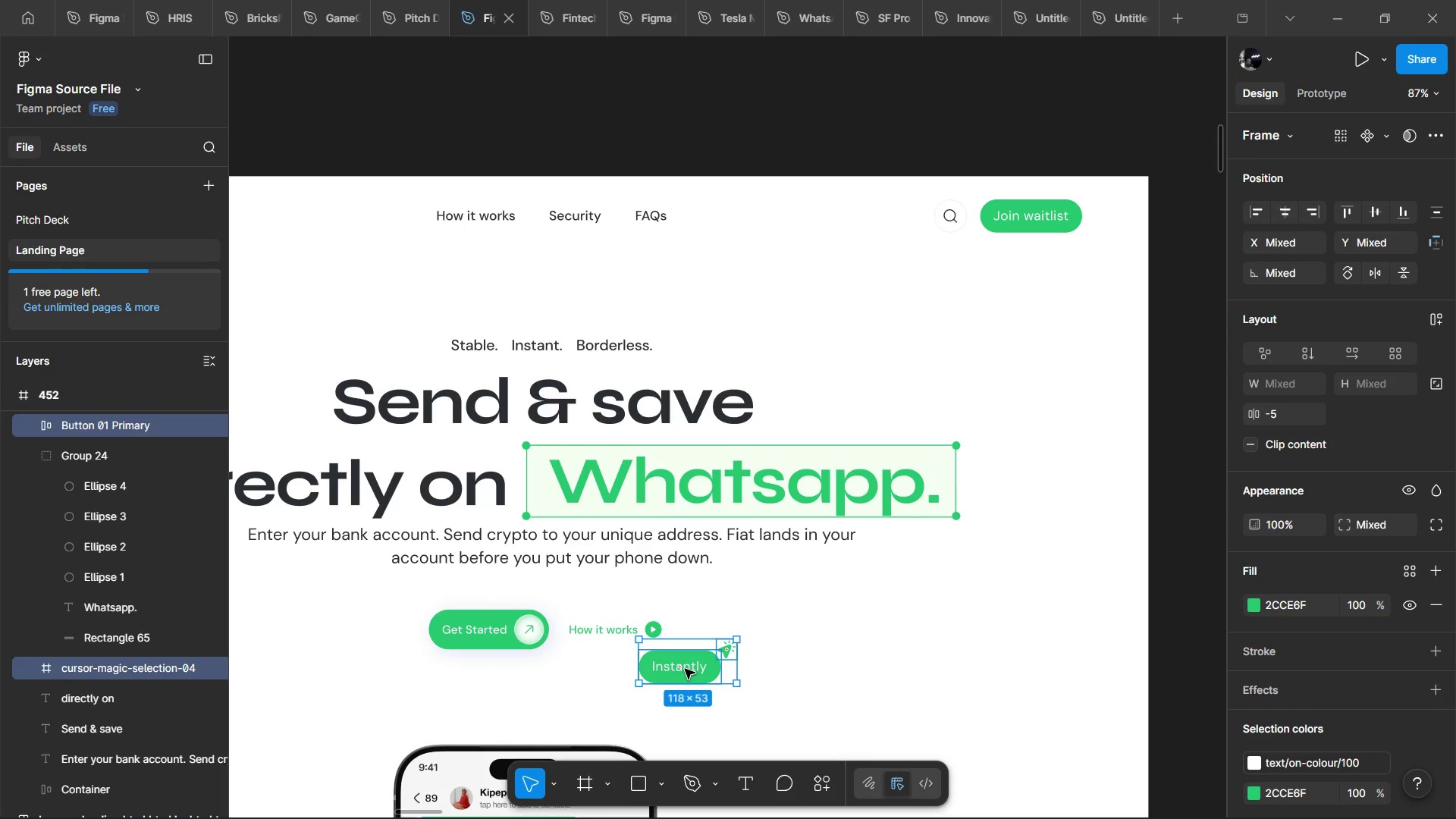 
left_click_drag(start_coordinate=[685, 669], to_coordinate=[908, 565])
 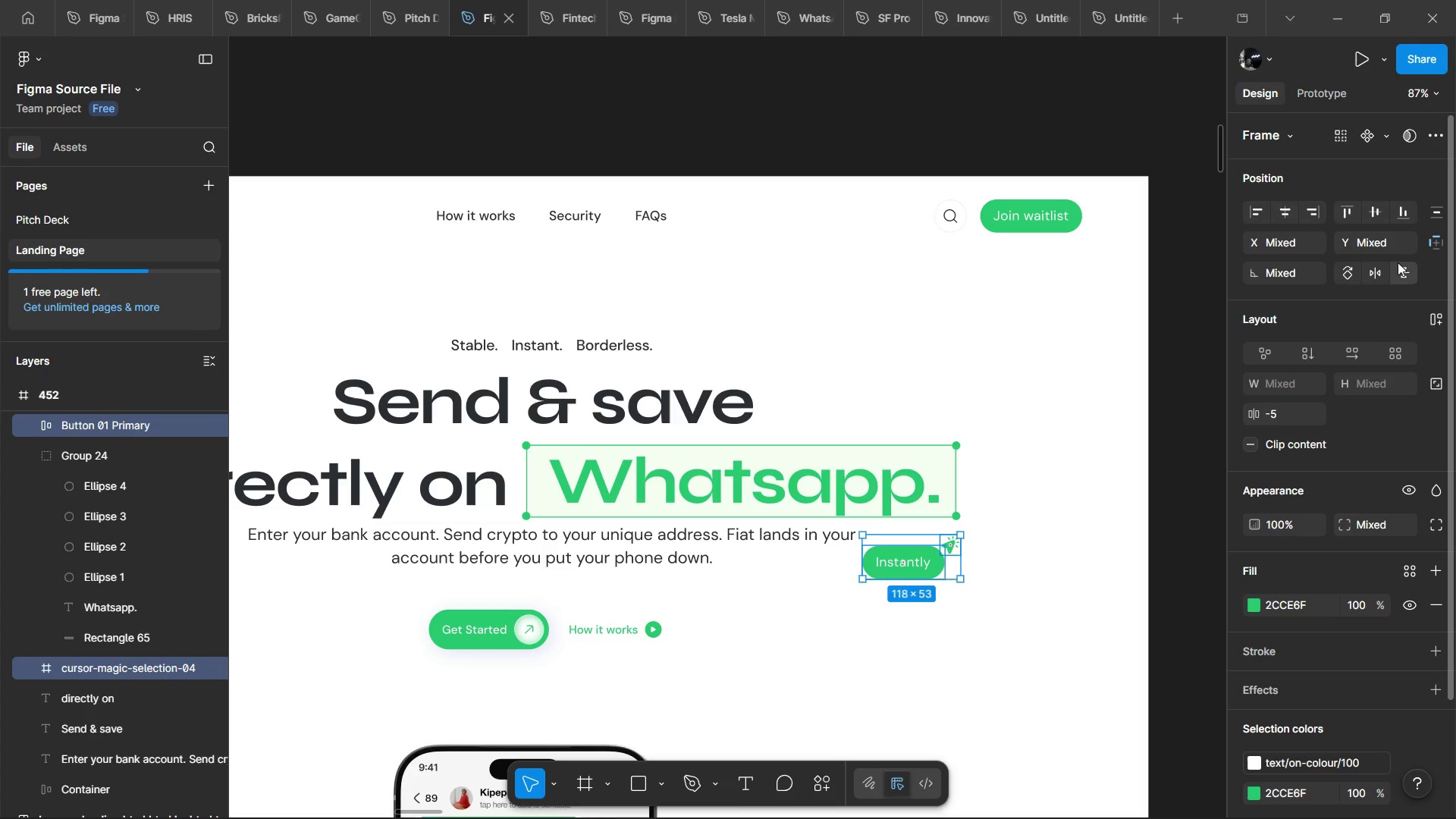 
left_click([1376, 265])
 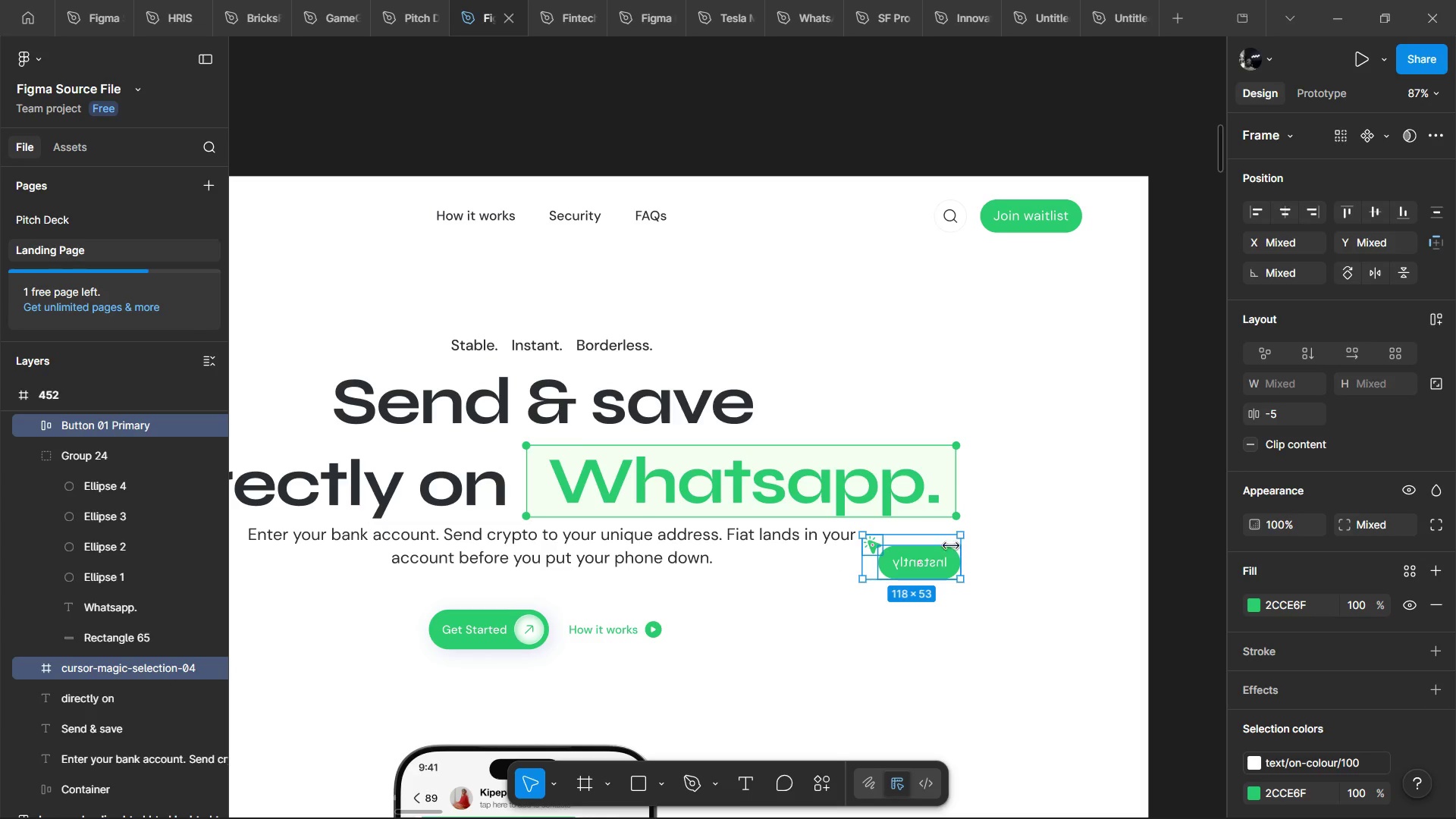 
left_click_drag(start_coordinate=[934, 549], to_coordinate=[1039, 541])
 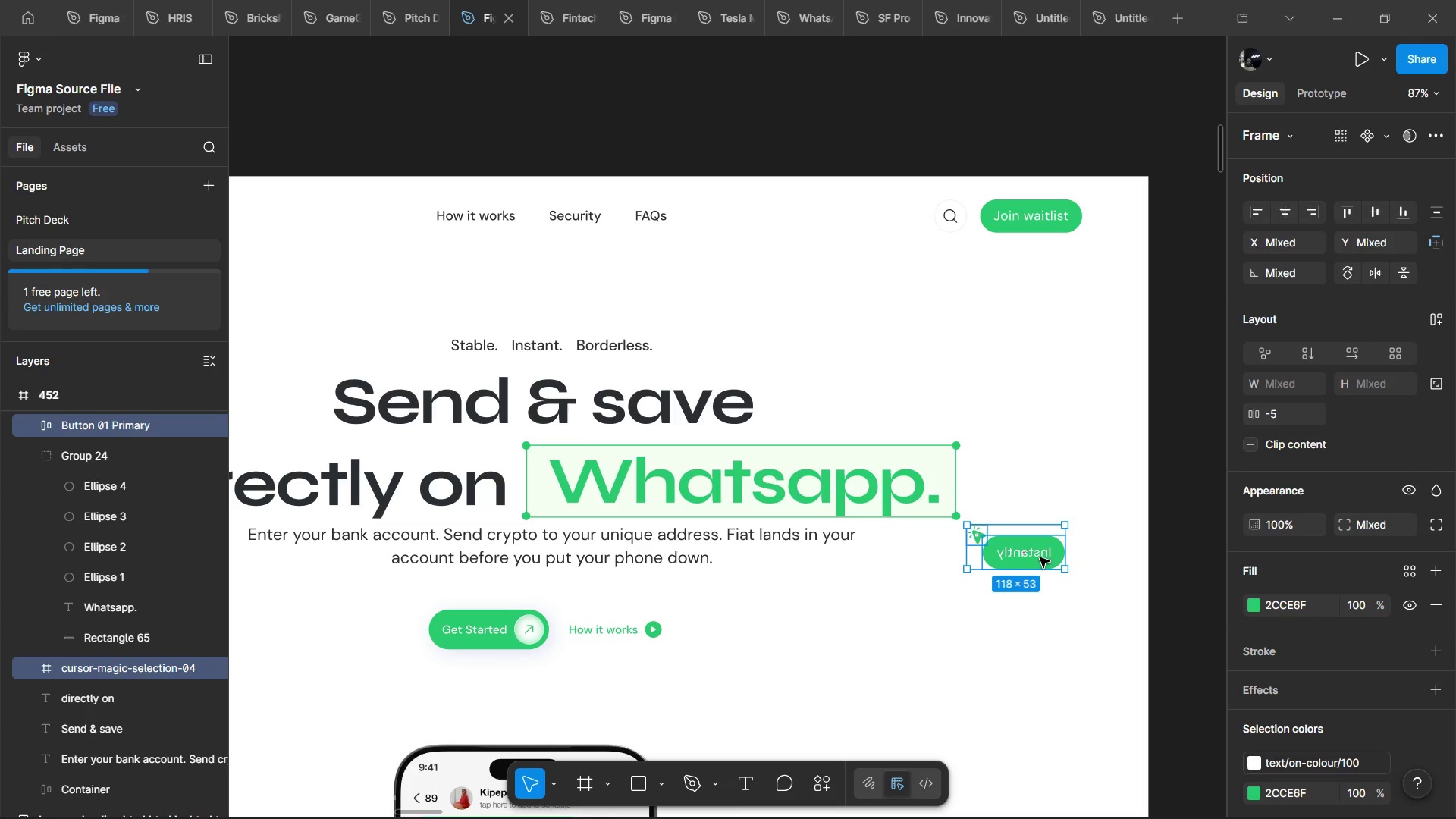 
left_click([1040, 557])
 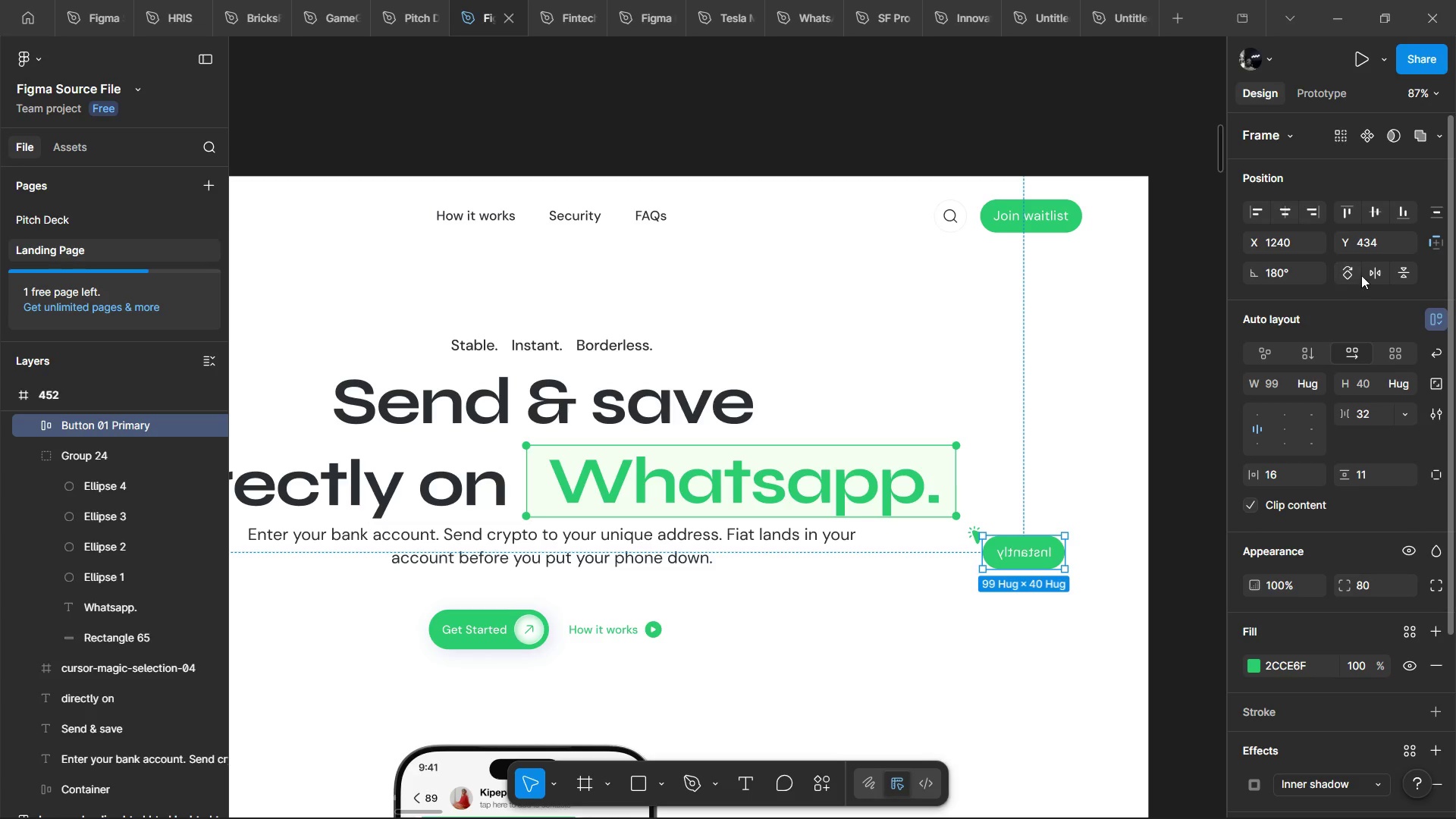 
left_click([1373, 272])
 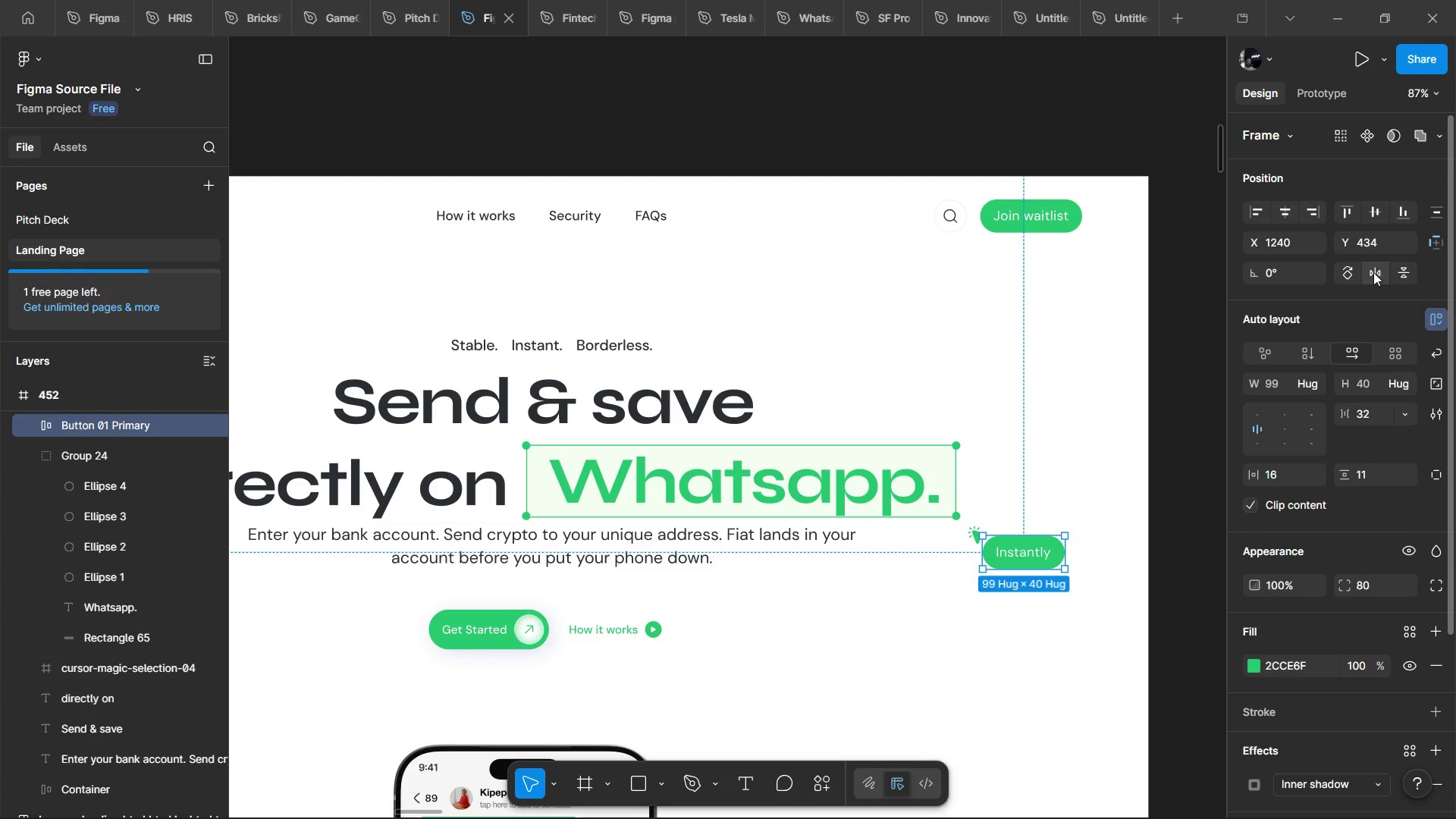 
wait(5.03)
 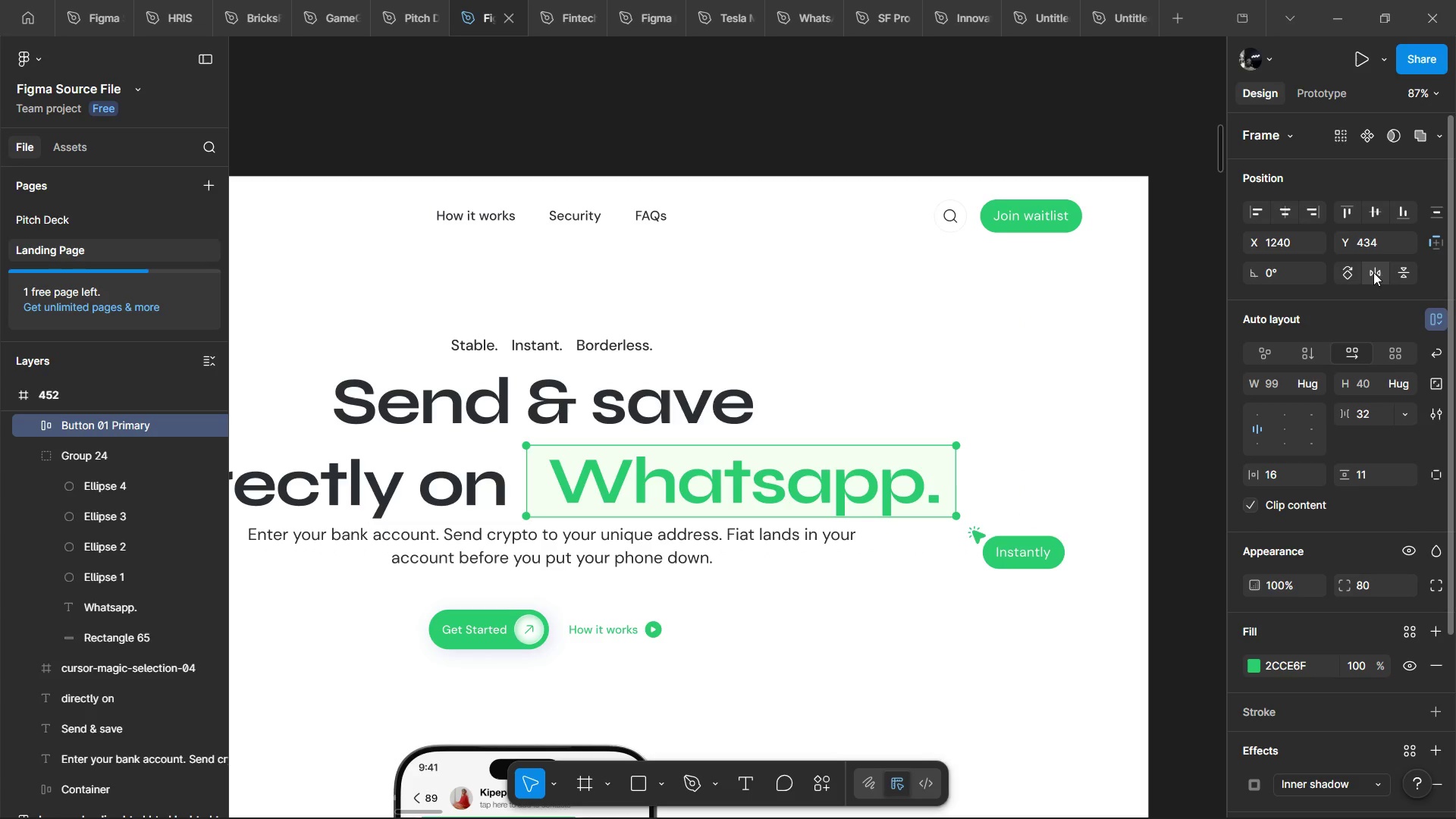 
left_click([946, 453])
 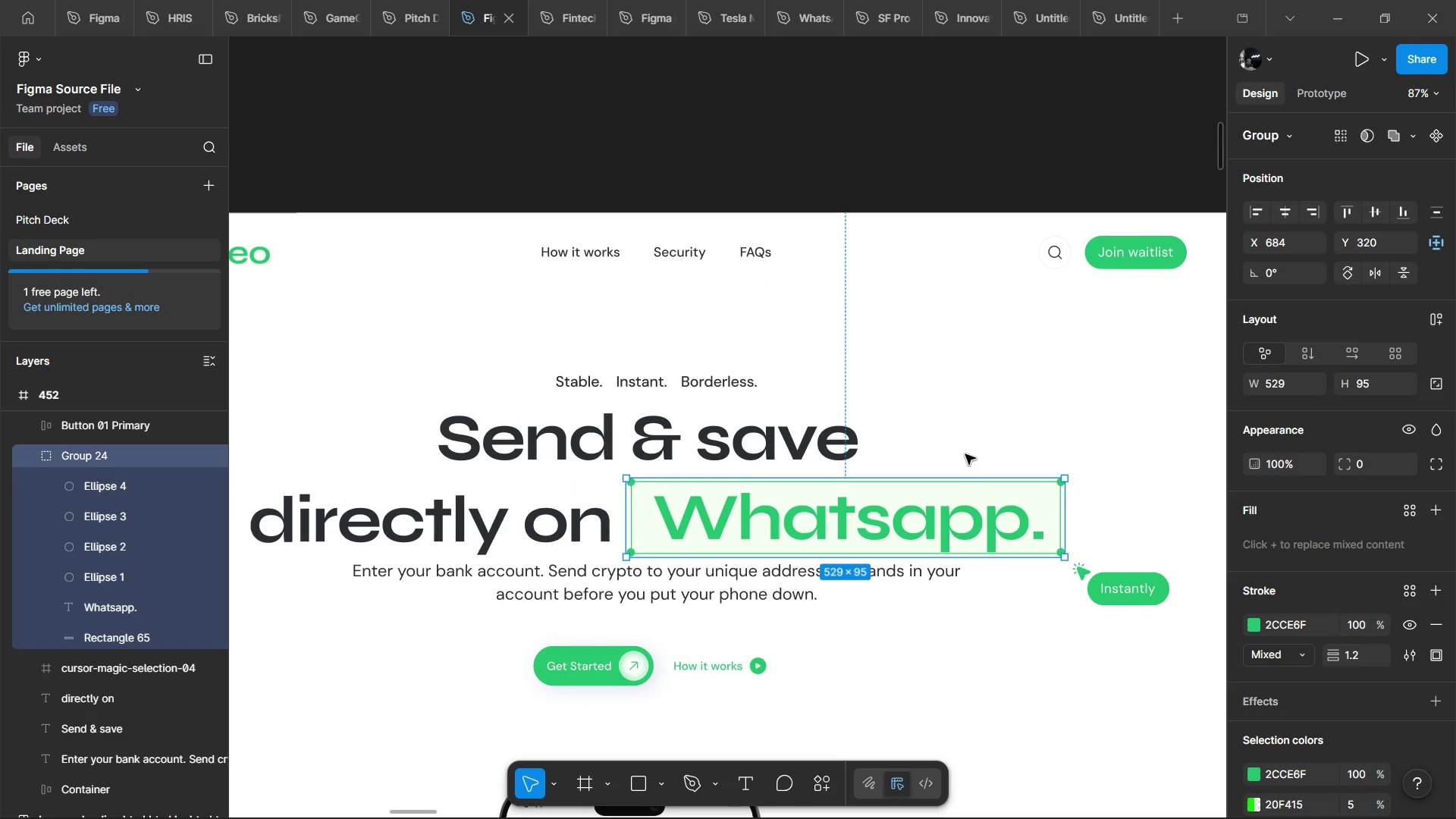 
wait(145.27)
 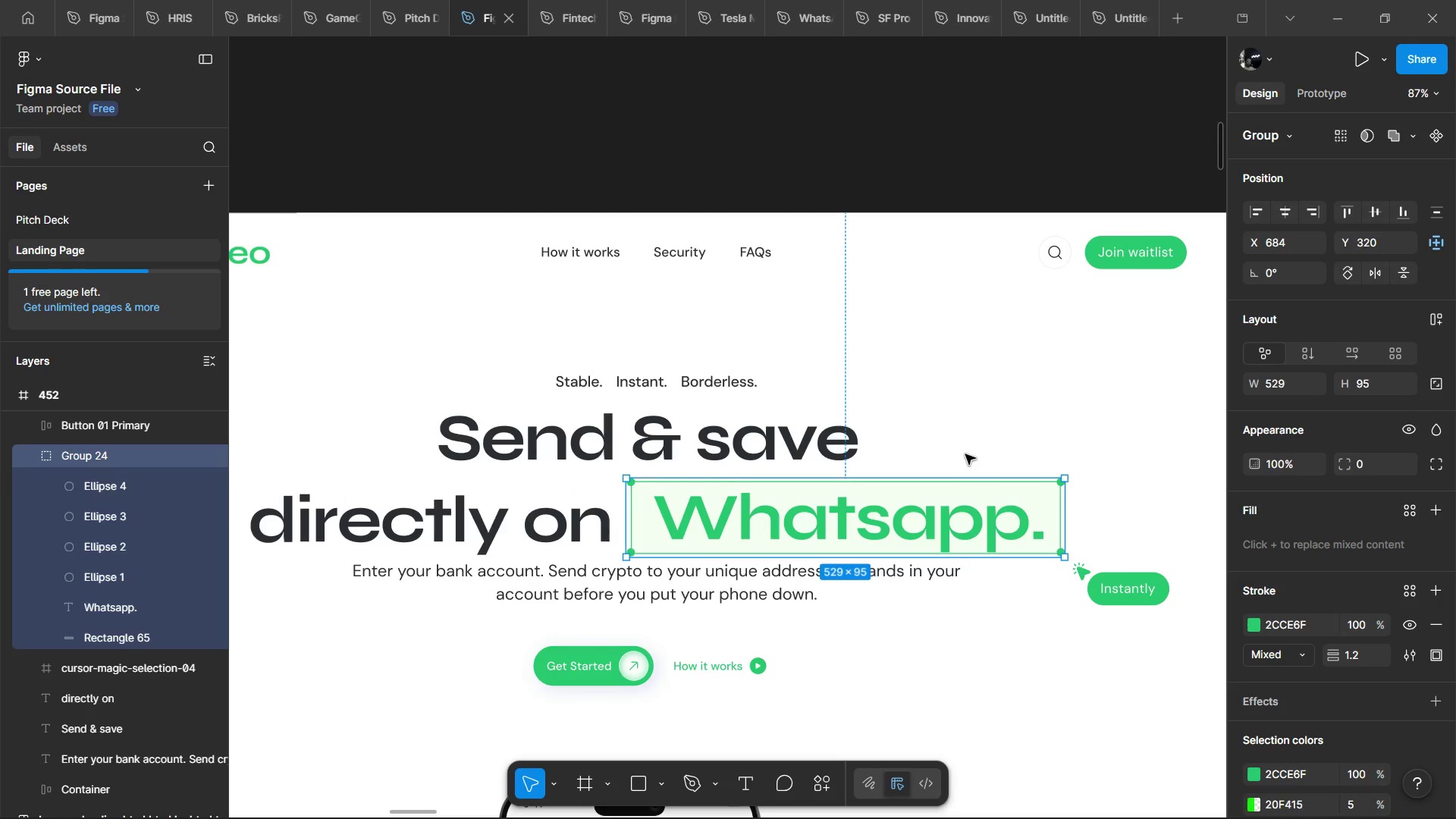 
left_click([657, 589])
 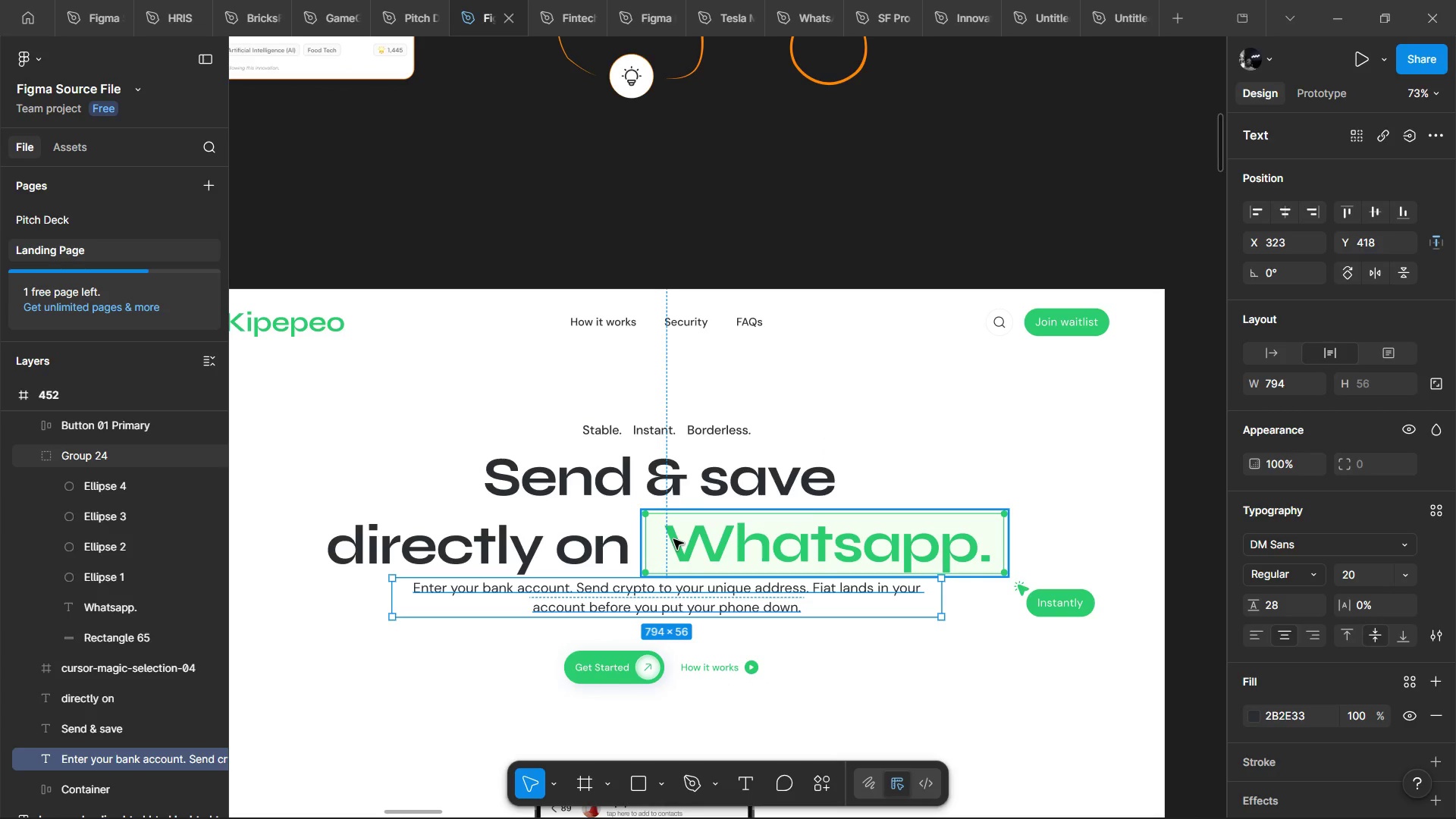 
key(Alt+Shift+ArrowDown)
 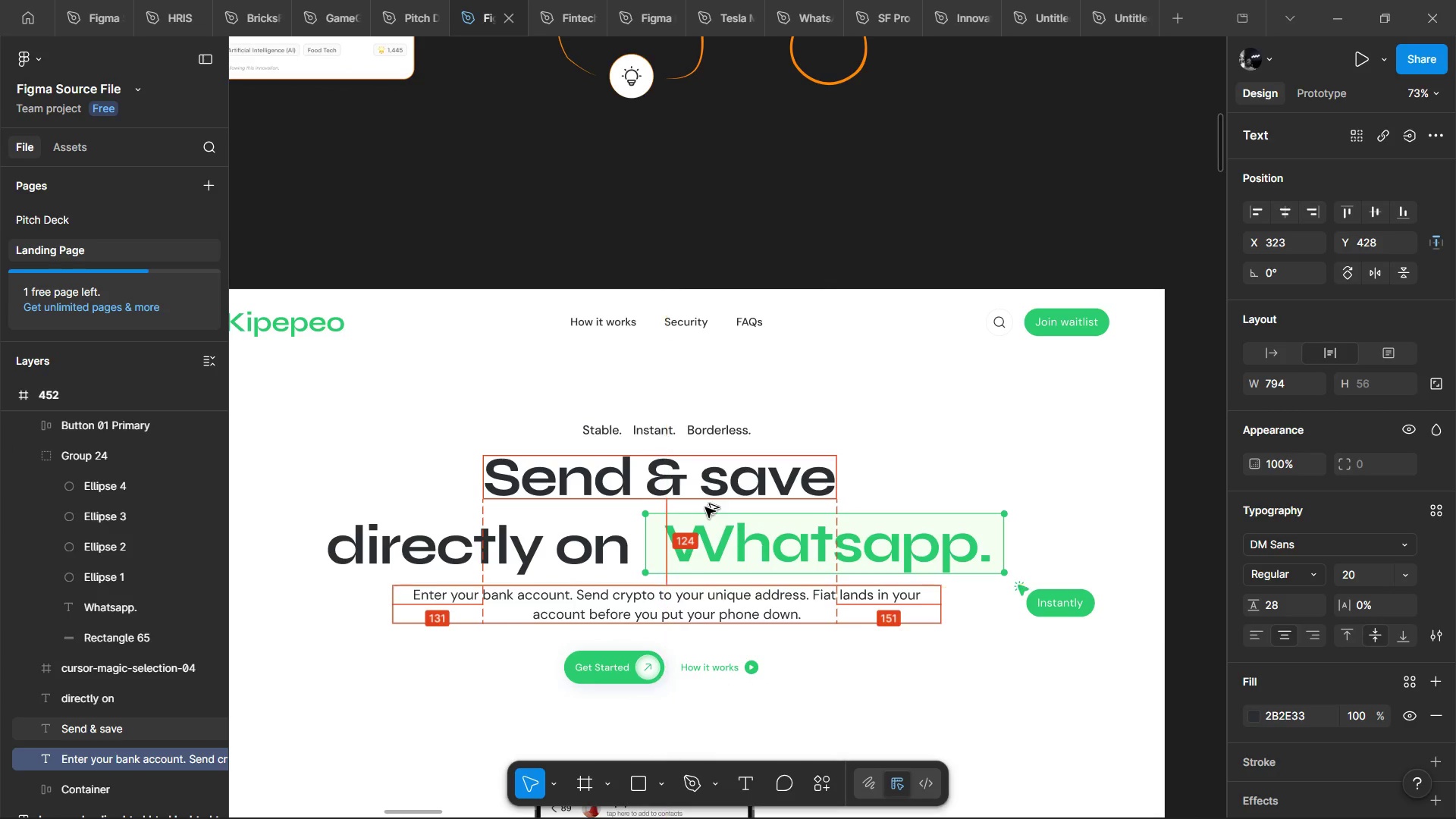 
key(Alt+Shift+ArrowDown)
 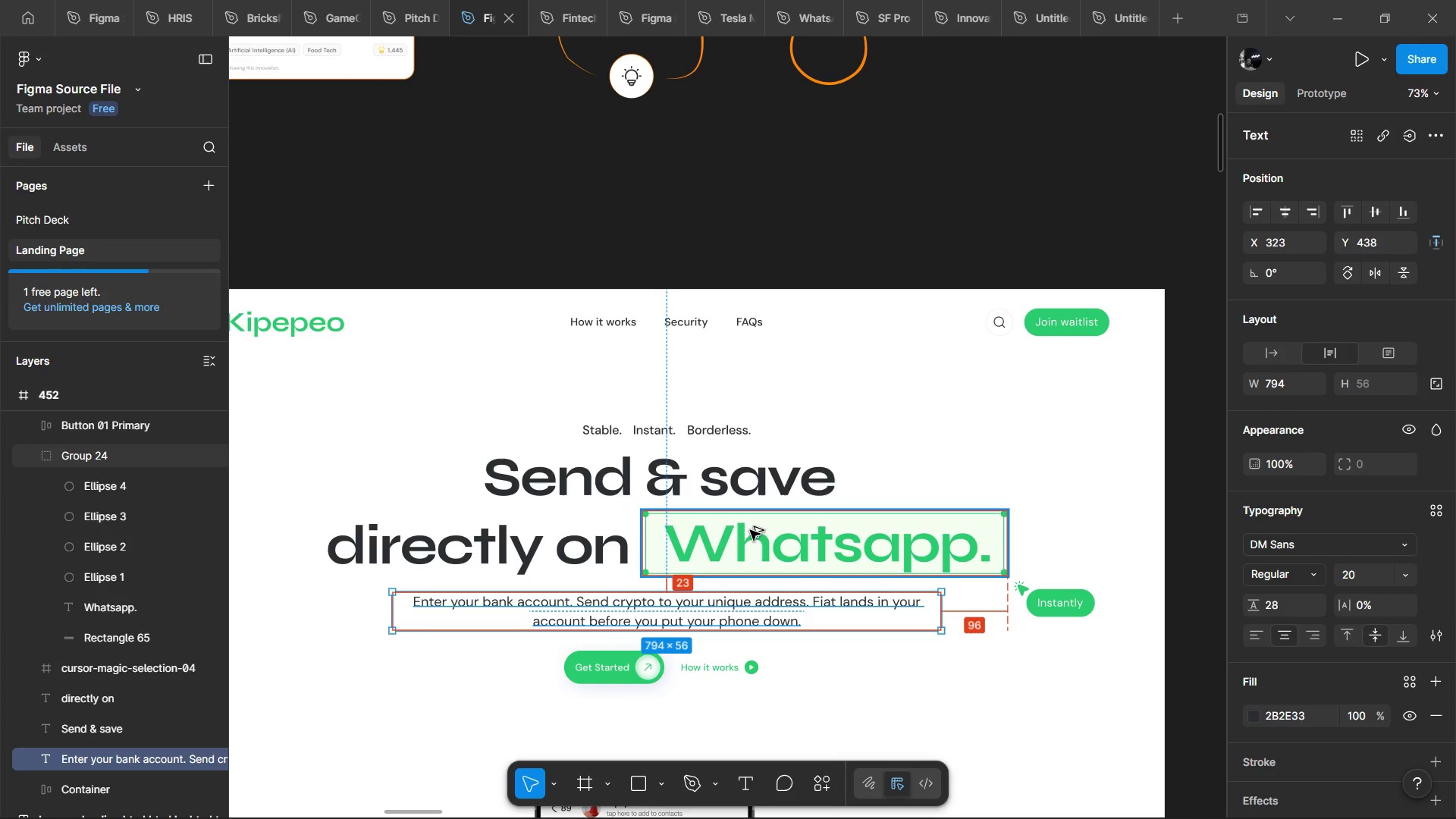 
hold_key(key=ShiftLeft, duration=0.47)
 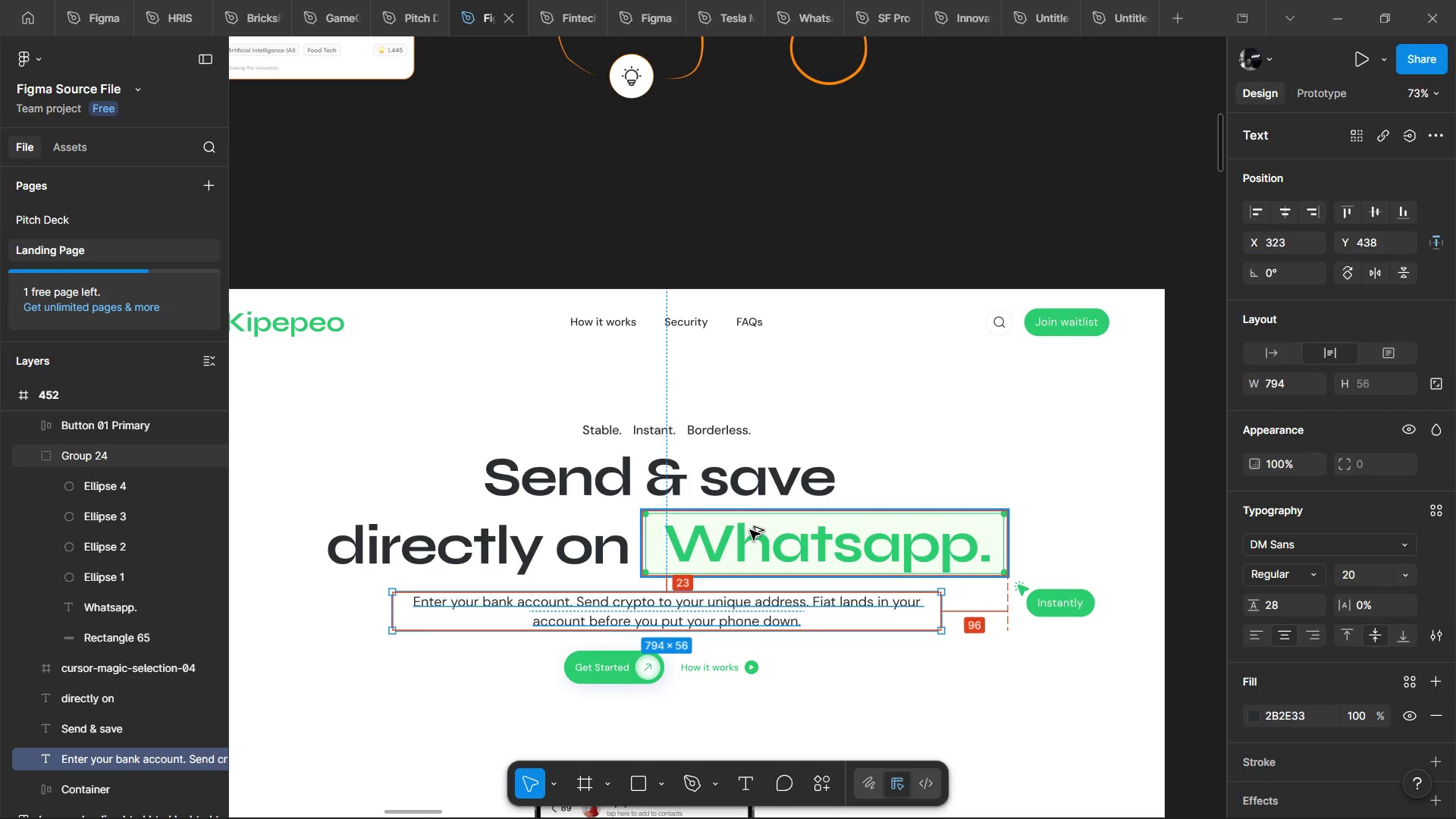 
key(Alt+Shift+ShiftRight)
 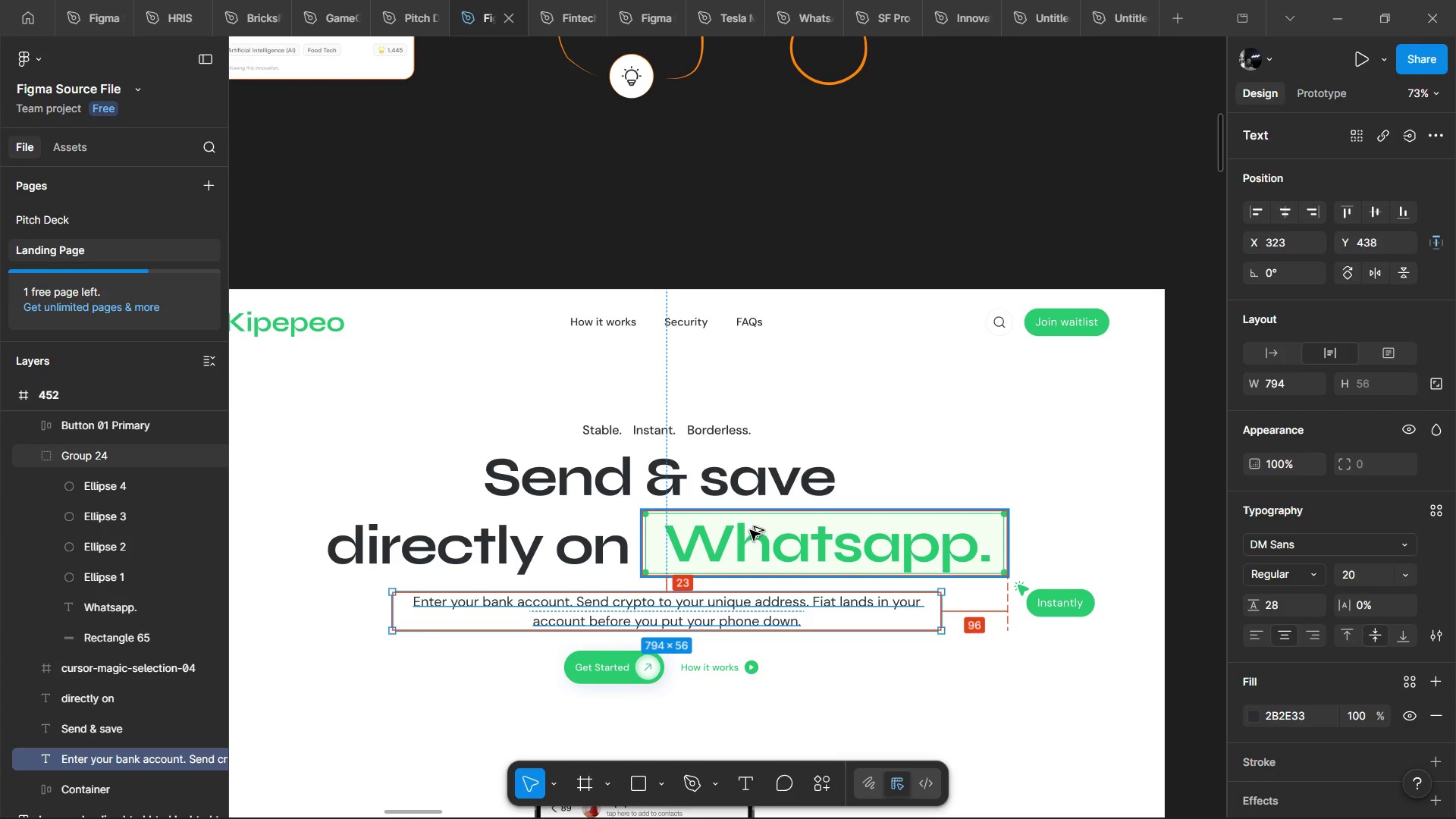 
key(Alt+Shift+ShiftRight)
 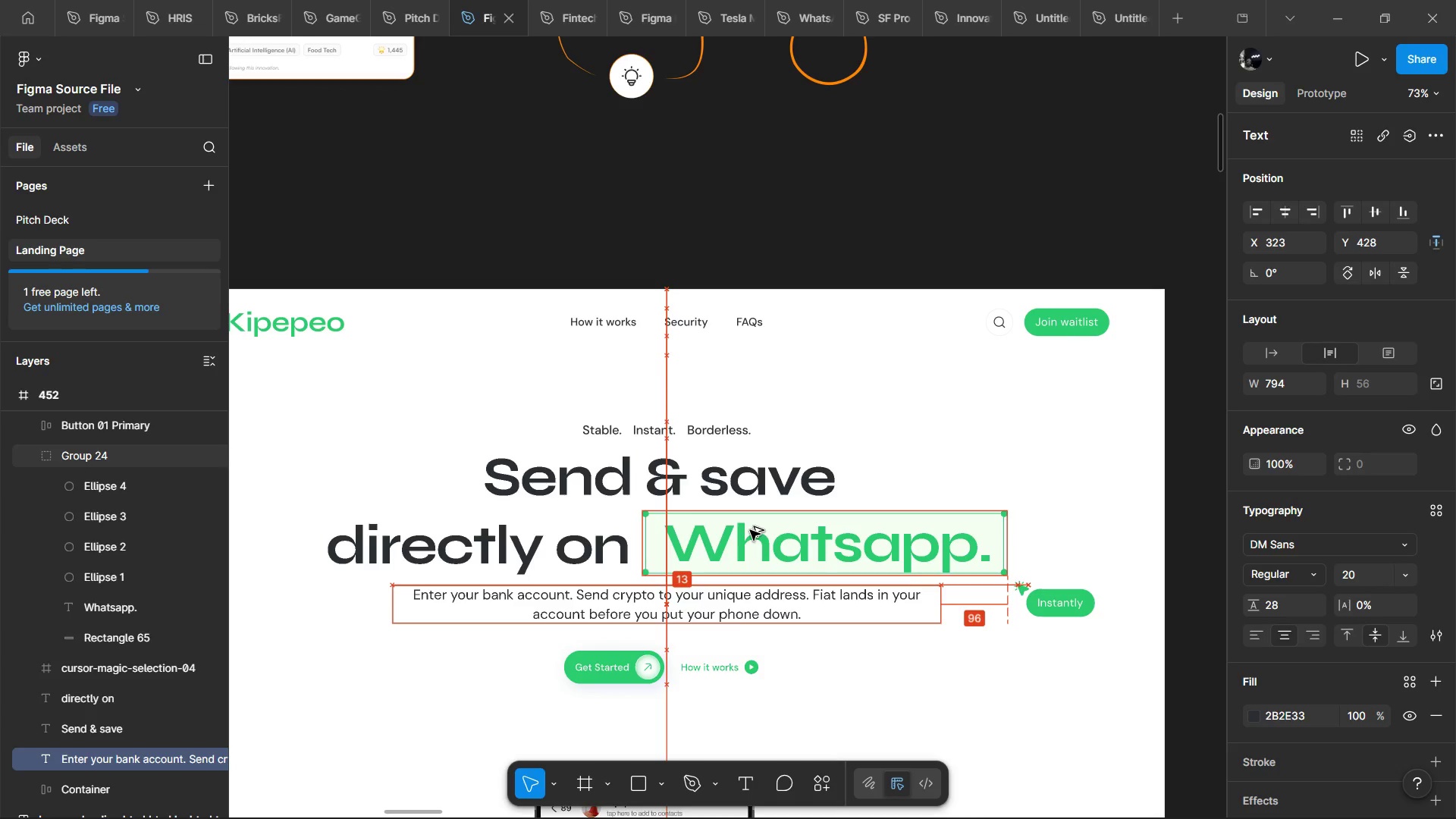 
key(Alt+Shift+ArrowUp)
 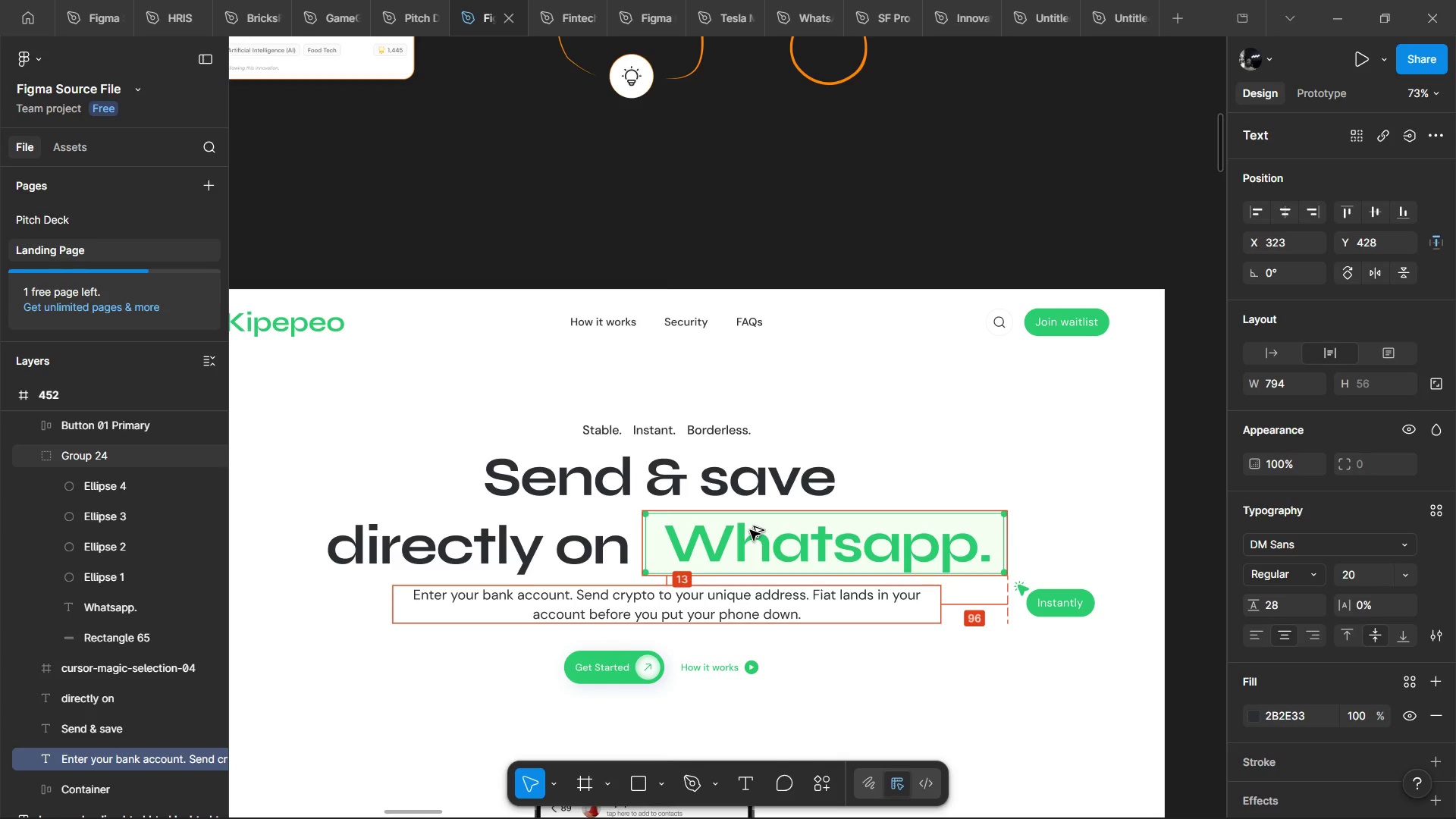 
key(Alt+ArrowDown)
 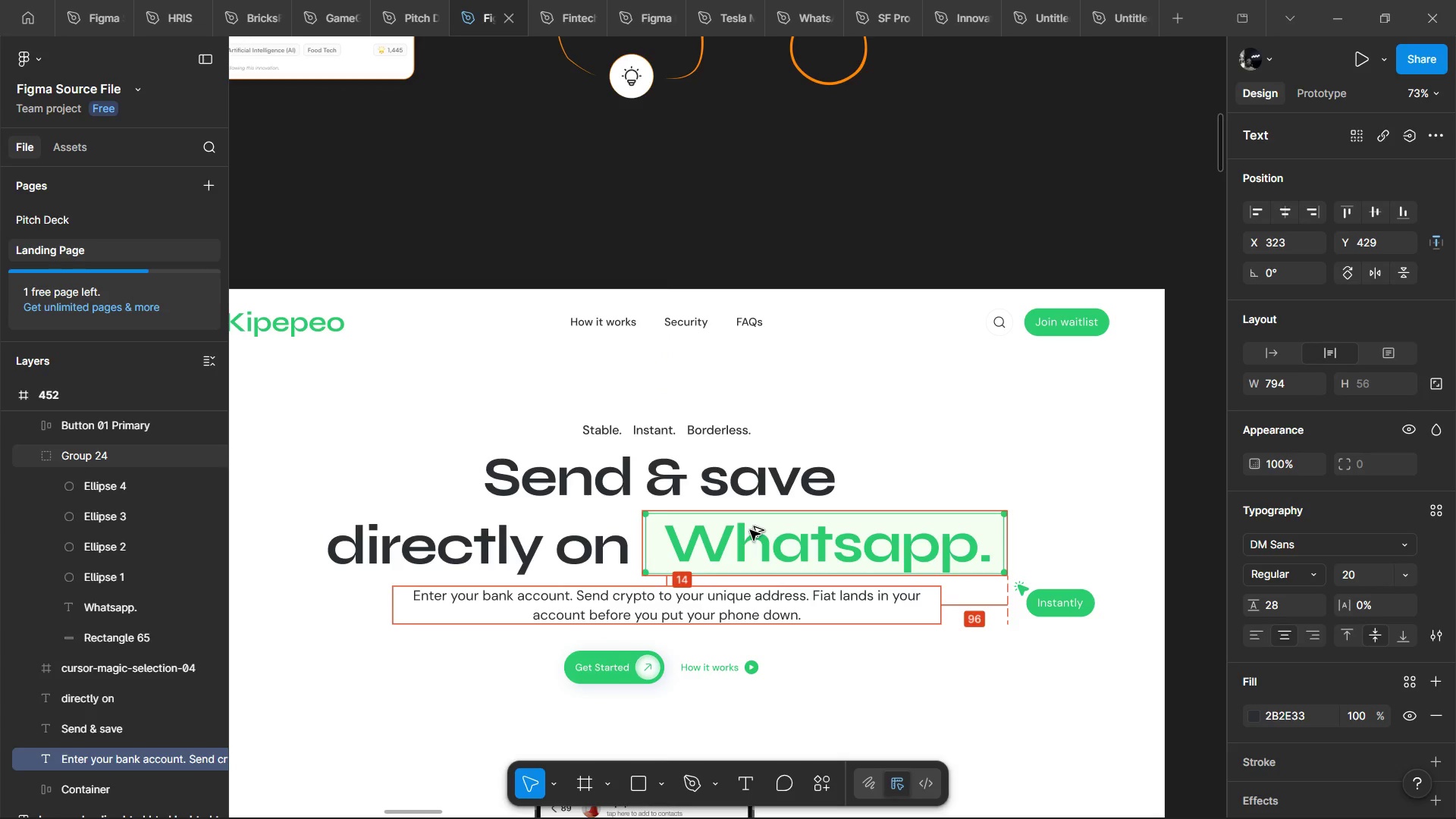 
key(Alt+ArrowDown)
 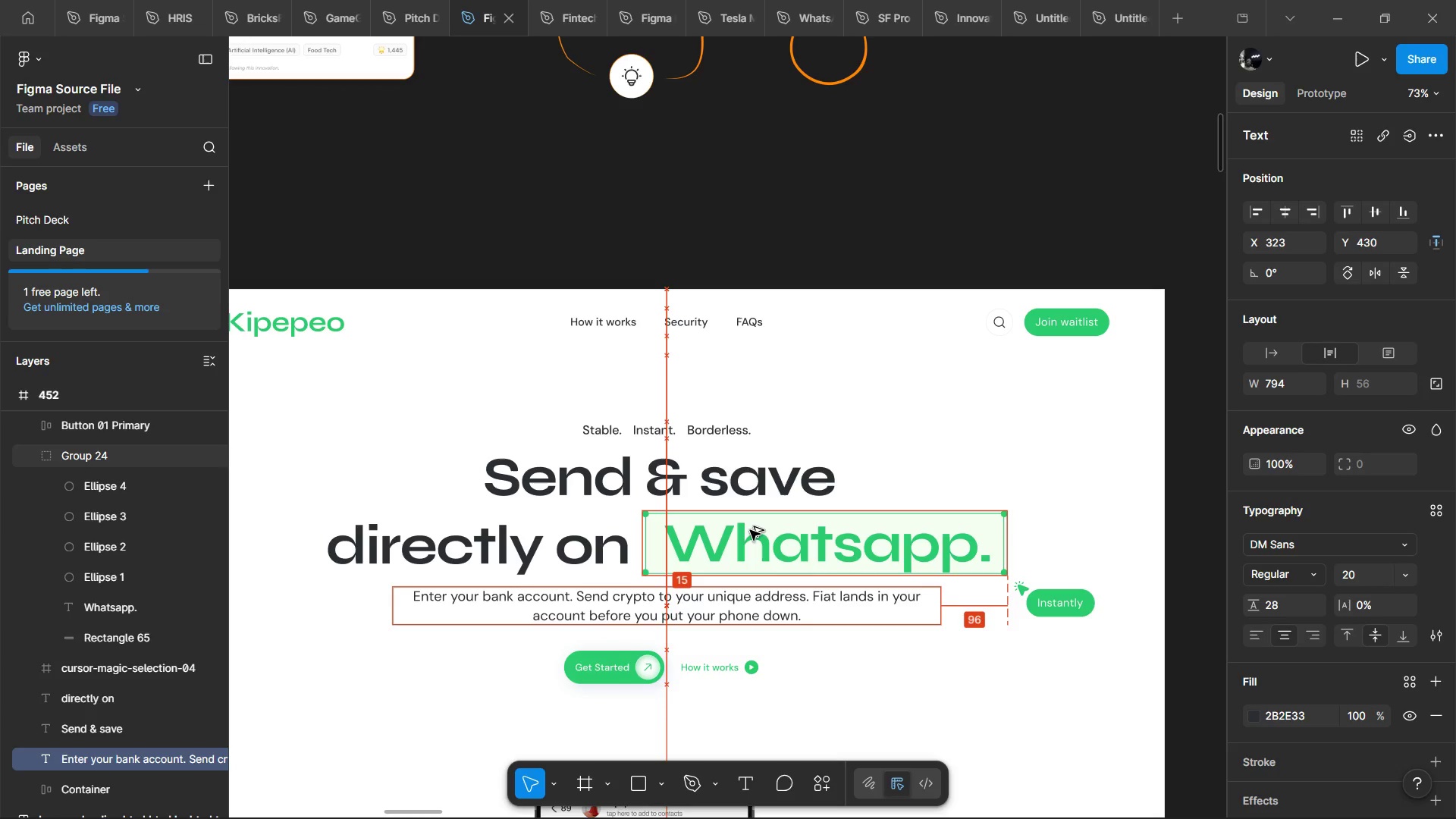 
key(Alt+ArrowDown)
 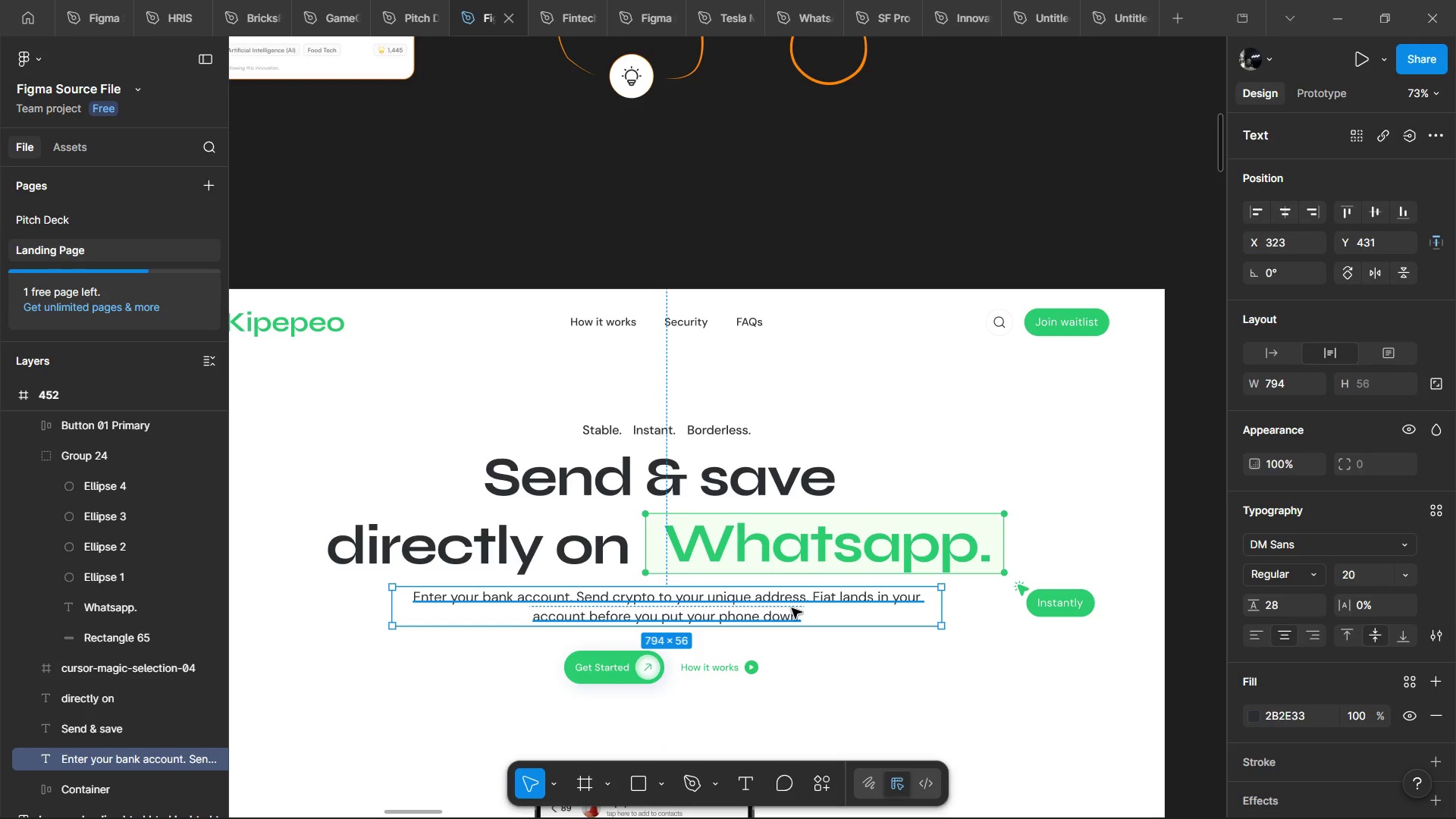 
key(Alt+Tab)
 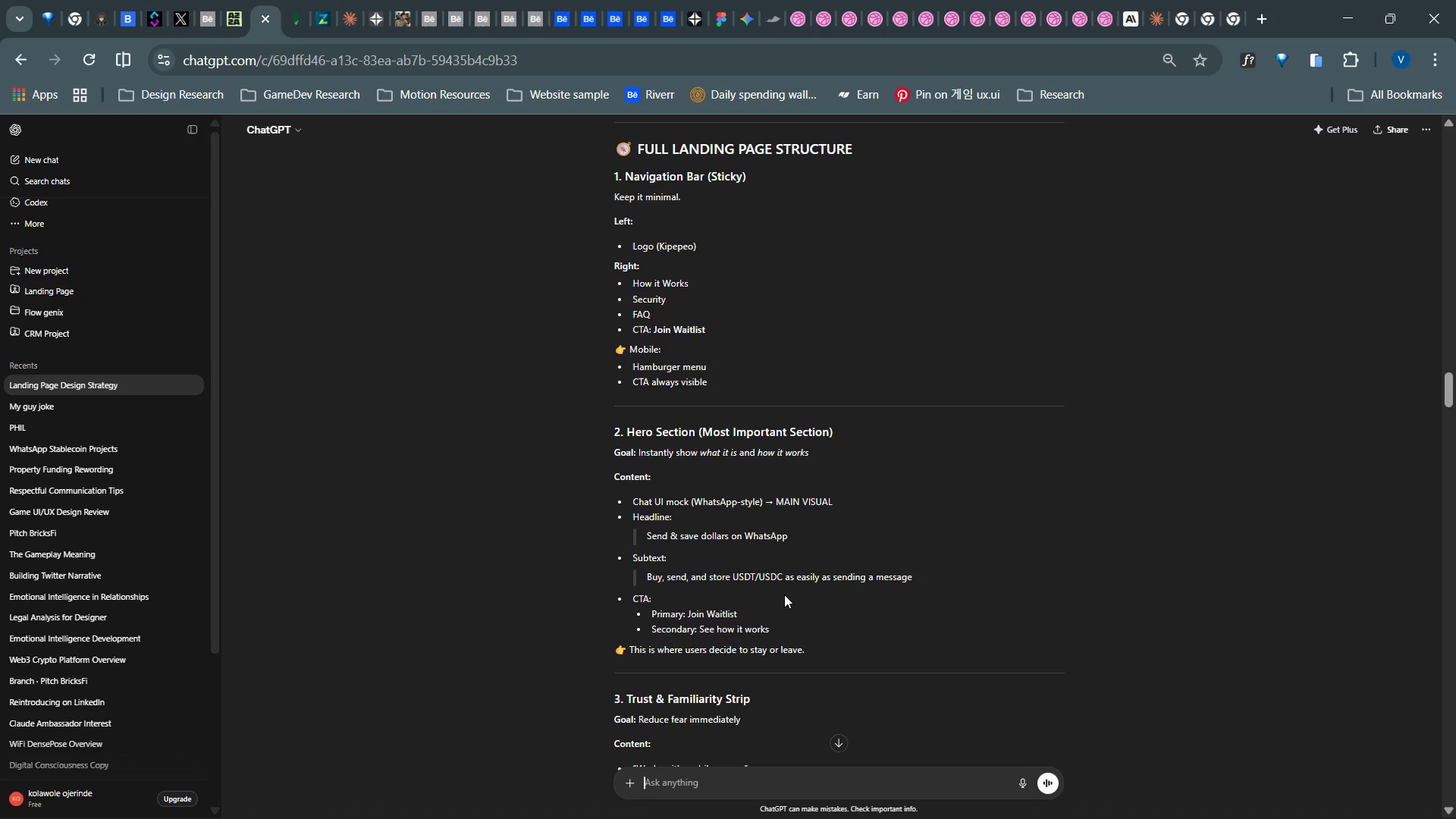 
wait(7.36)
 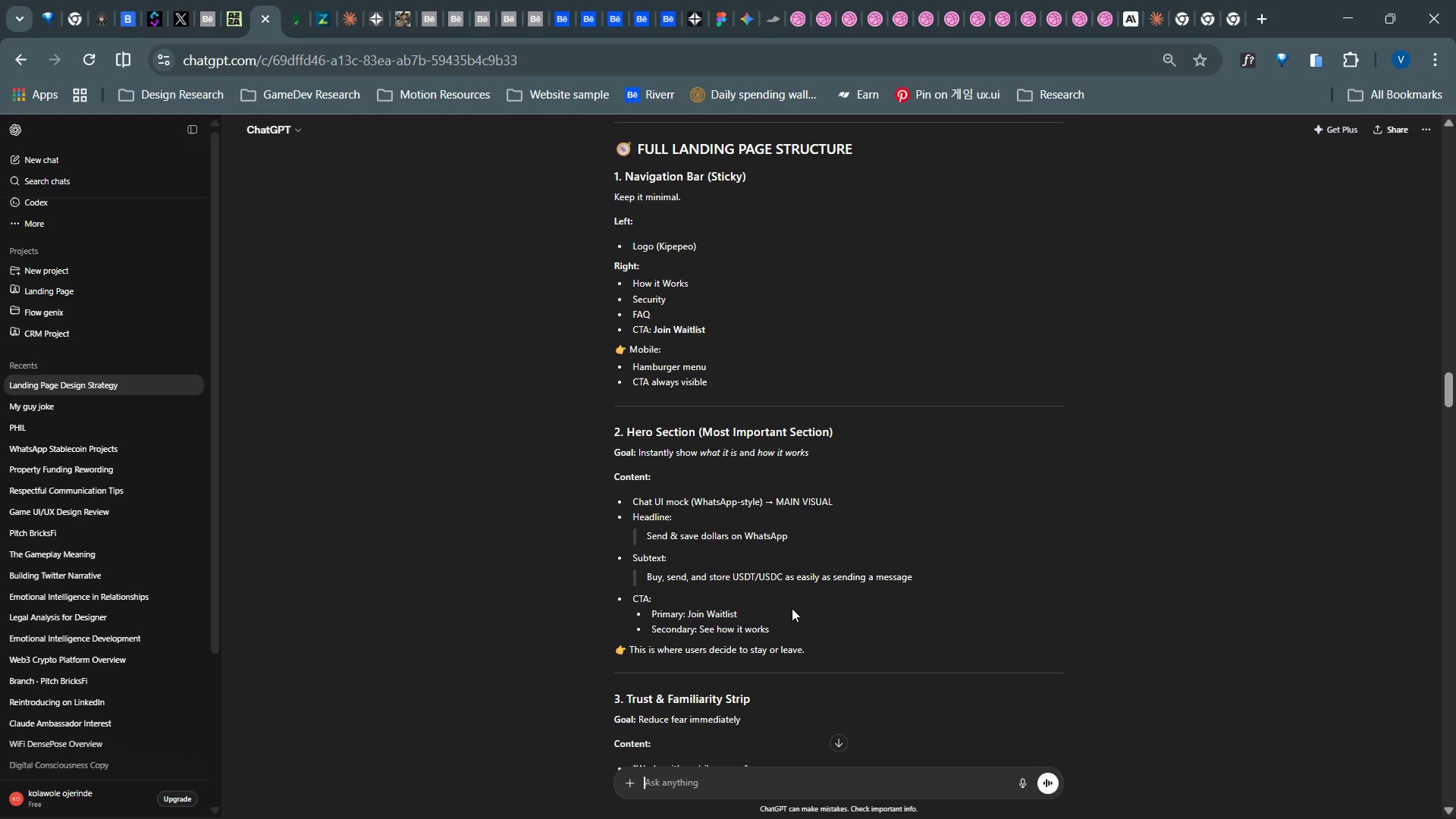 
key(Space)
 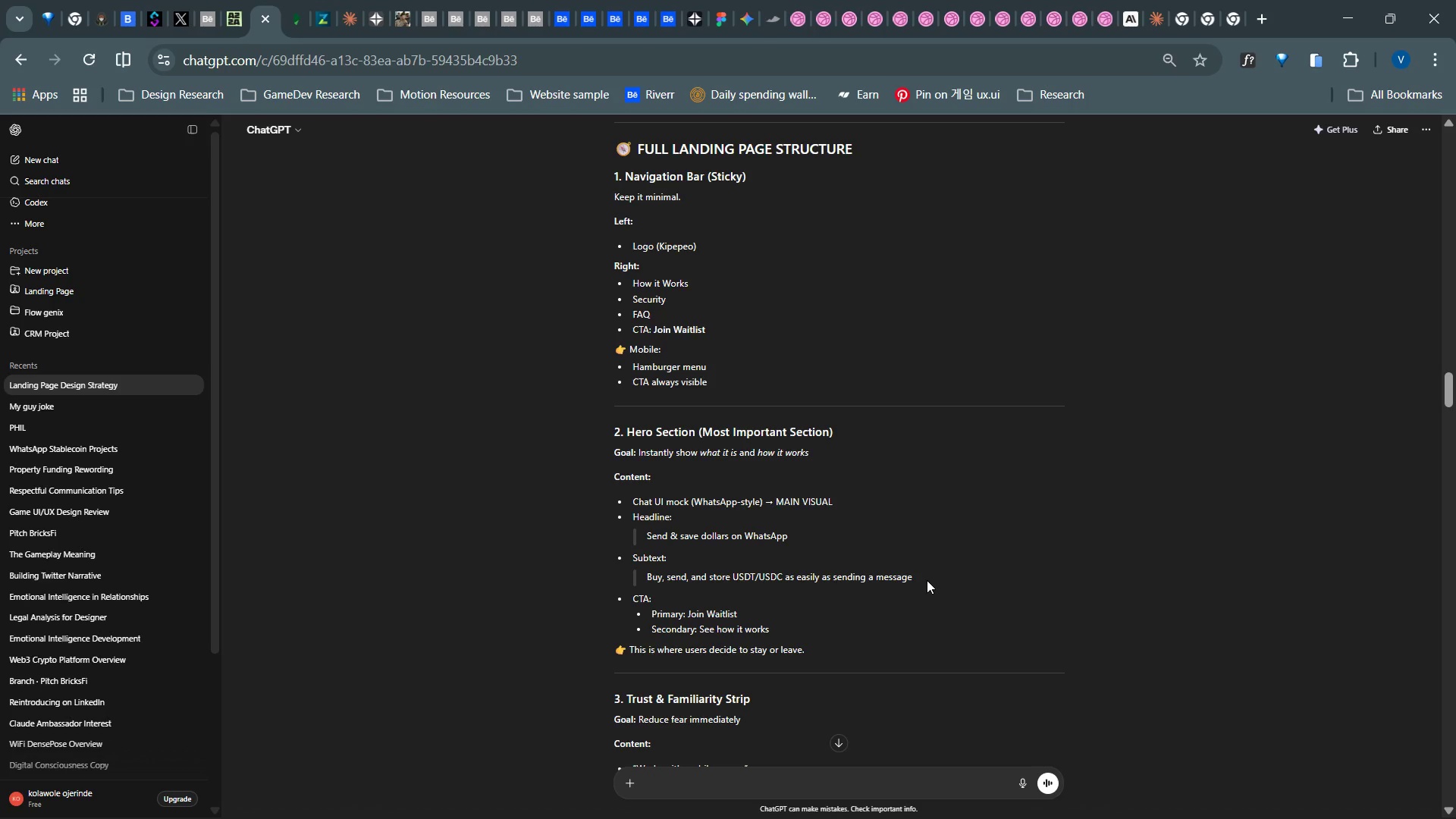 
left_click_drag(start_coordinate=[927, 579], to_coordinate=[649, 584])
 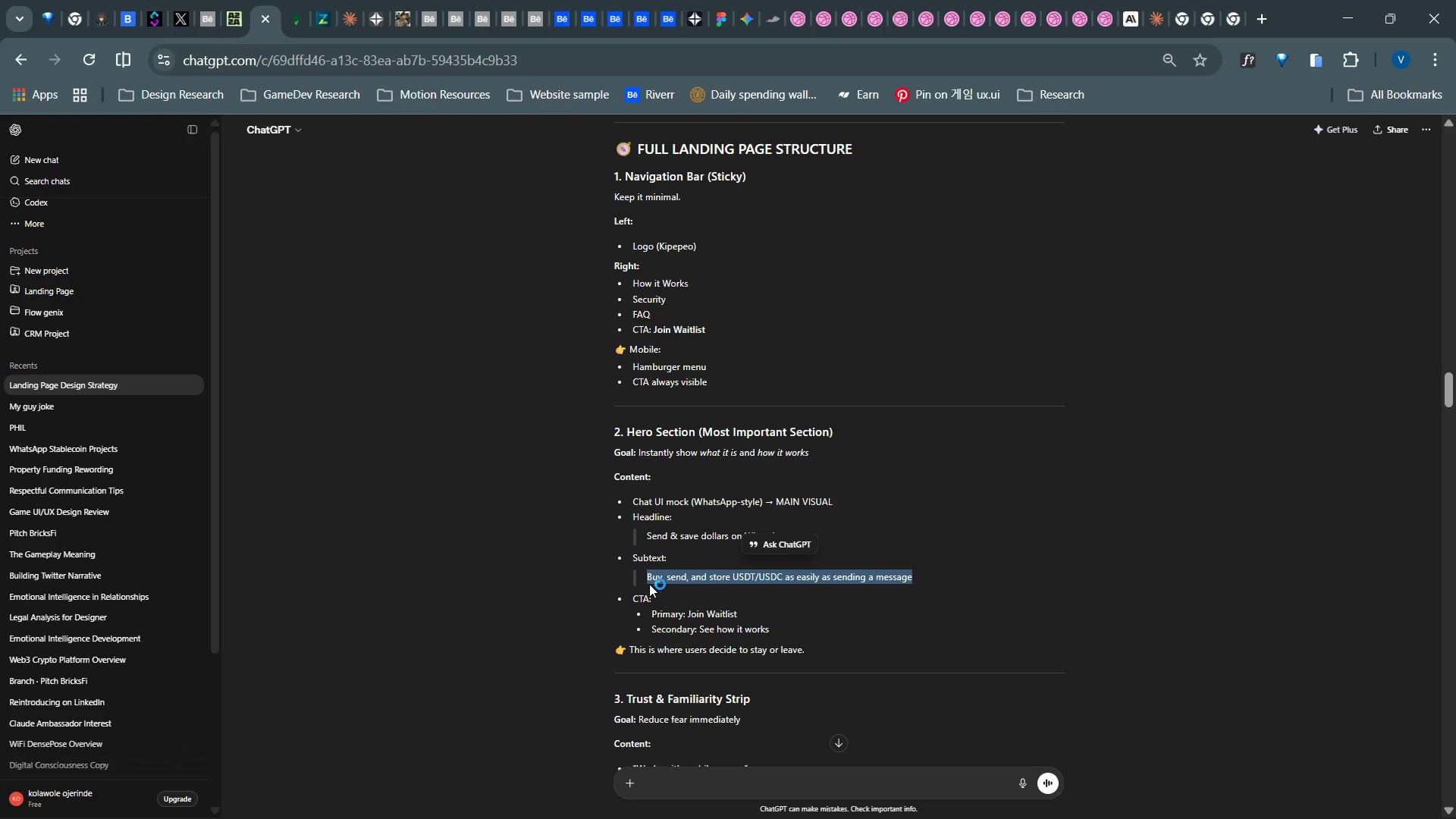 
key(Control+C)
 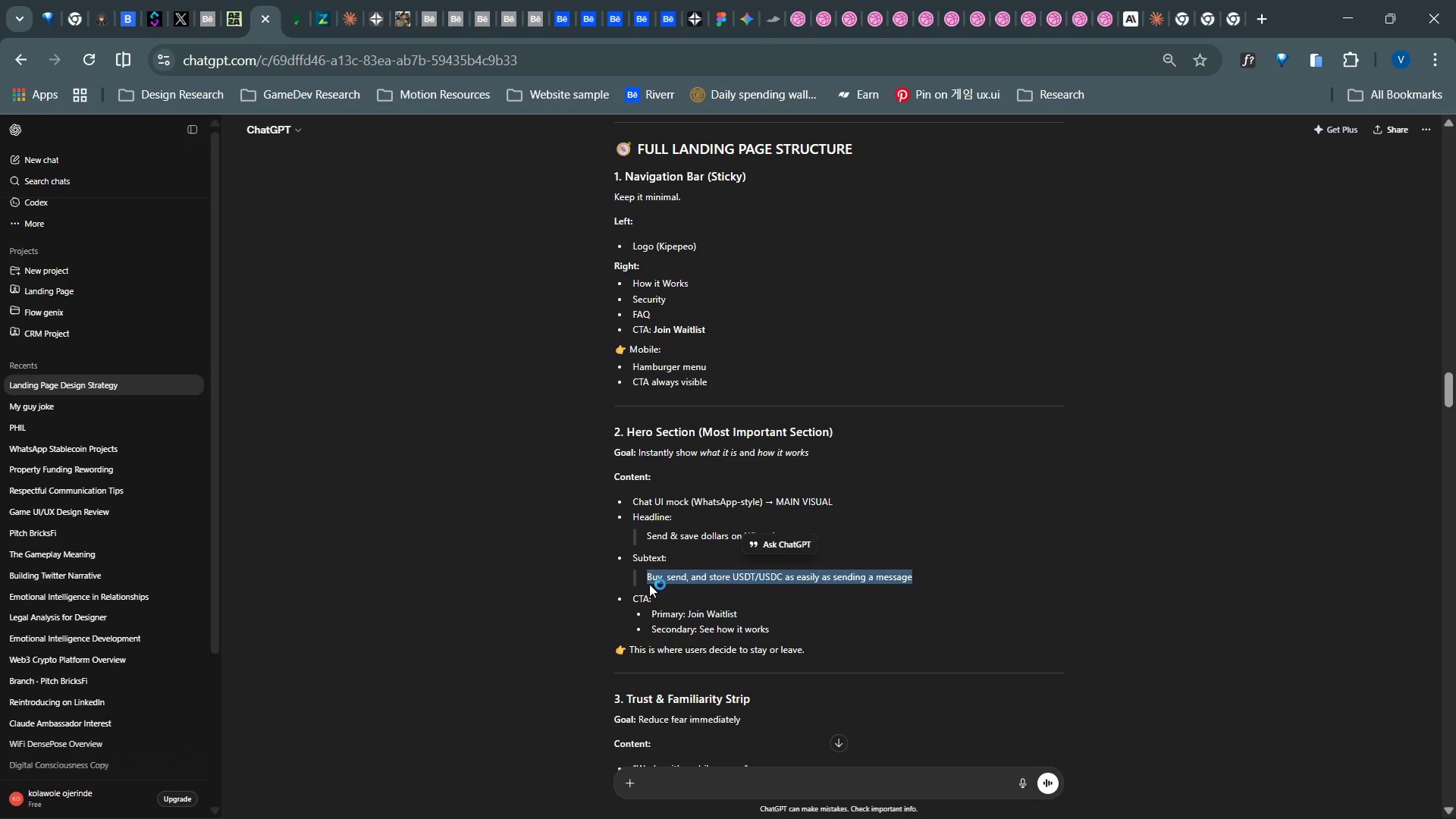 
key(Control+C)
 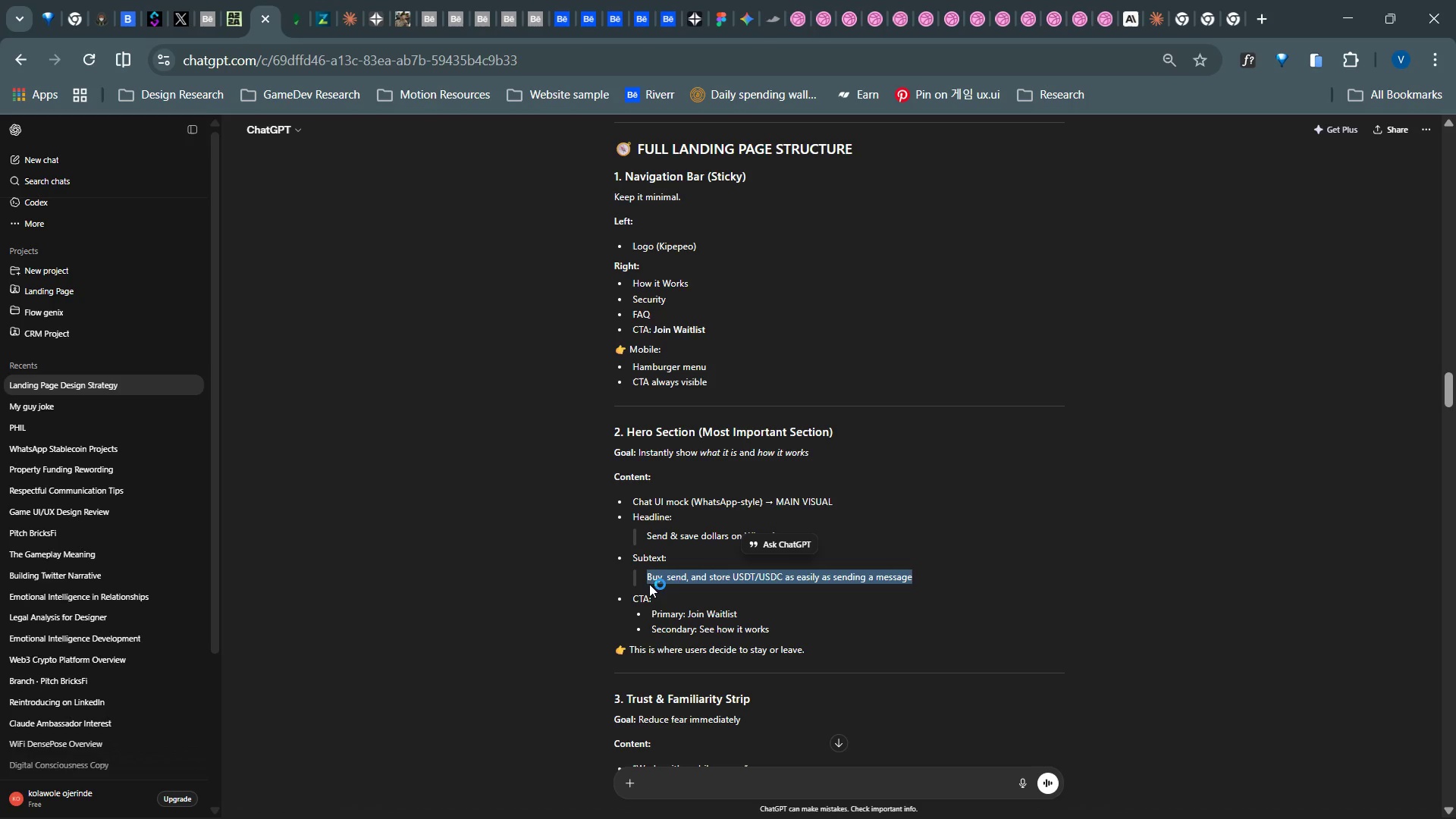 
key(Alt+AltLeft)
 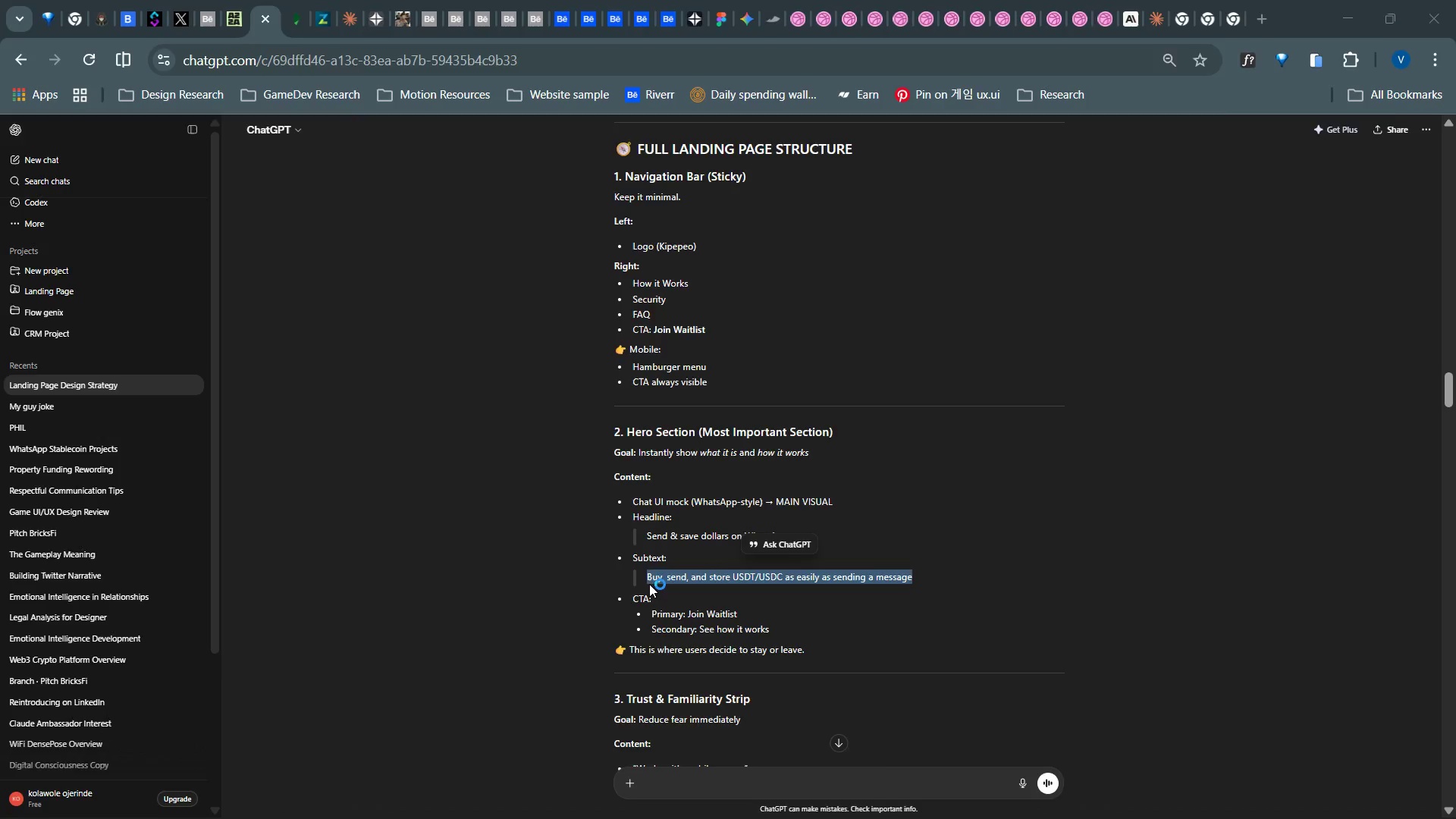 
key(Alt+Tab)
 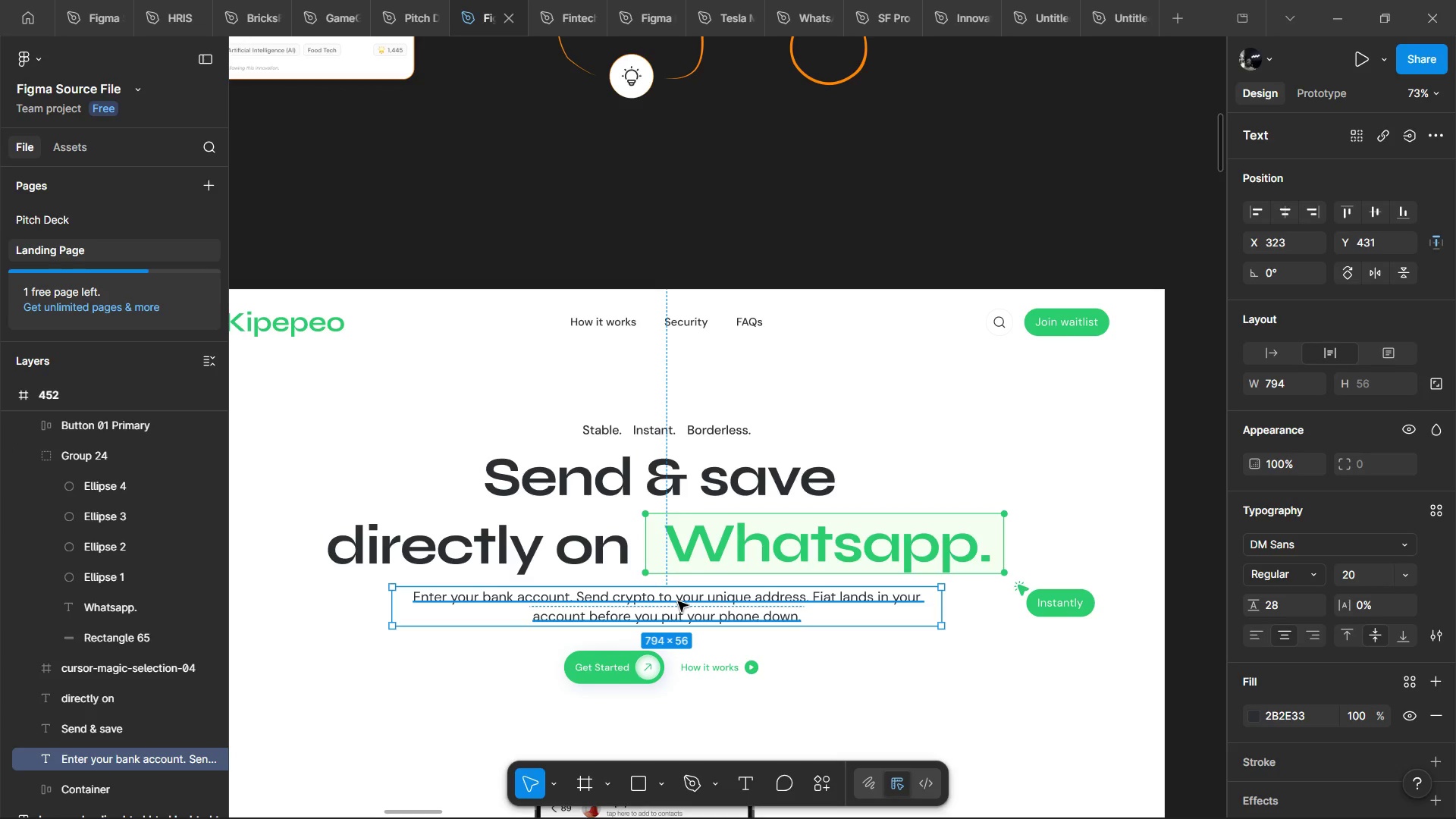 
double_click([678, 601])
 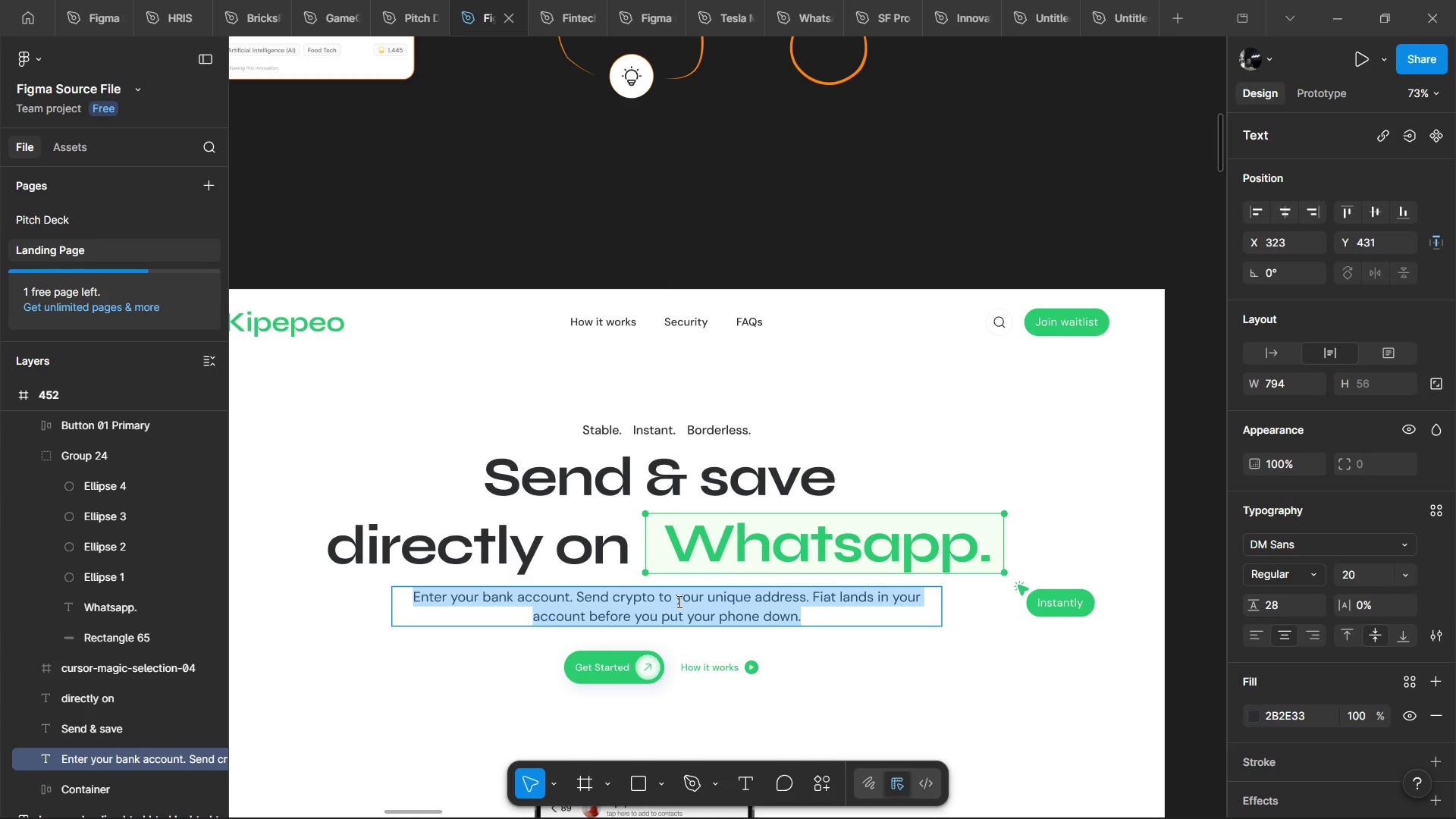 
key(Control+V)
 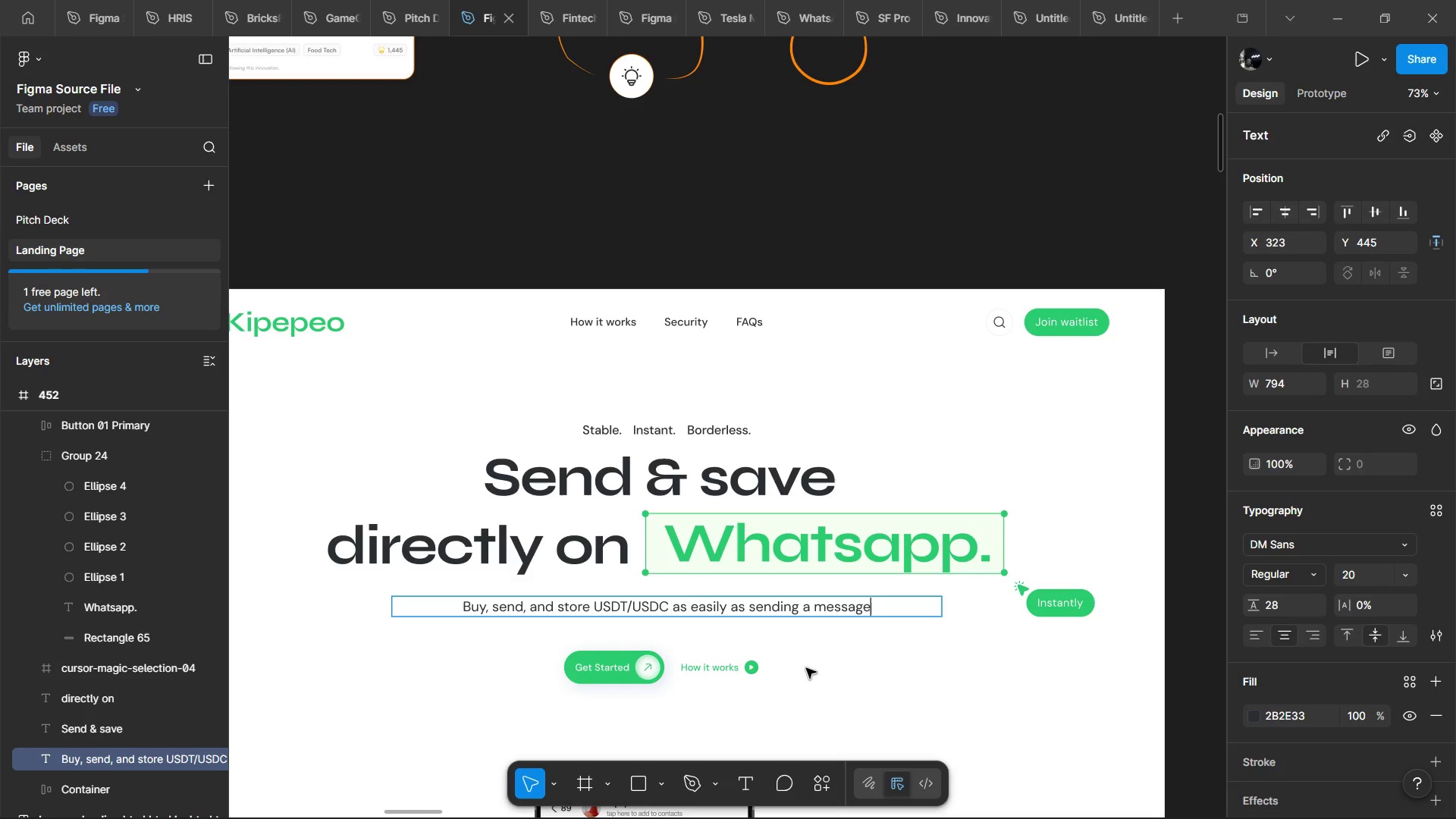 
left_click([806, 668])
 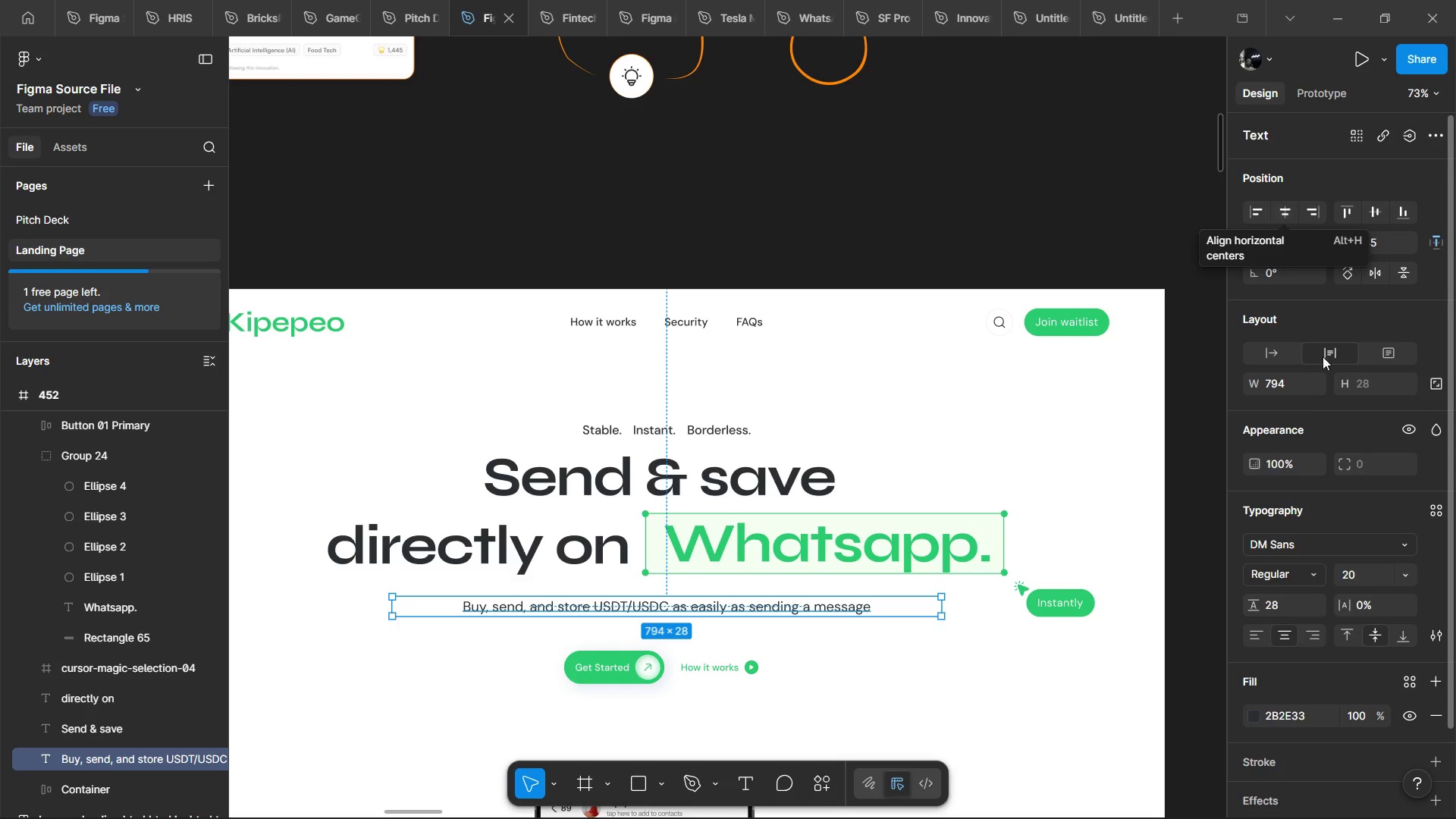 
left_click([1282, 356])
 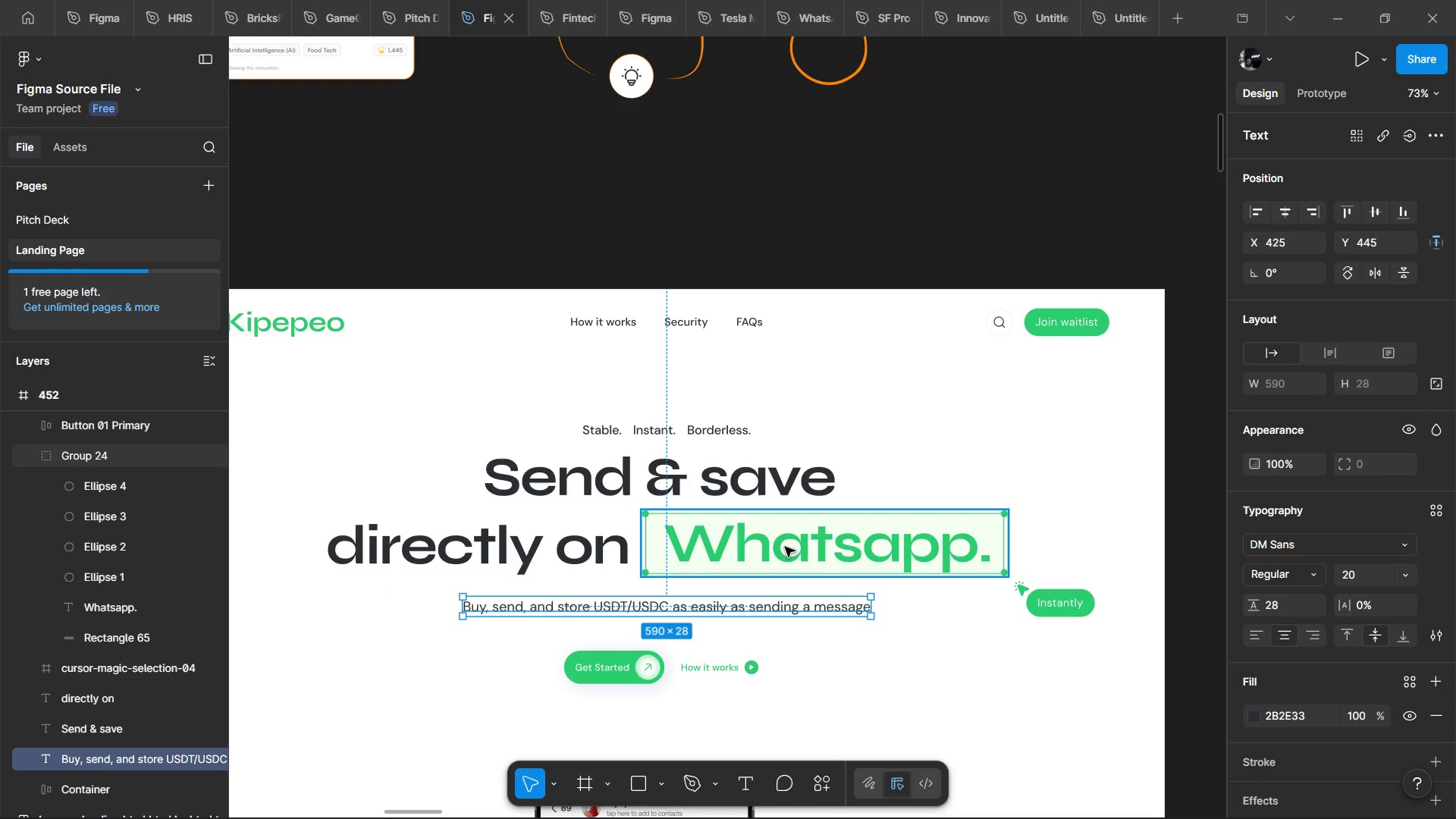 
key(Alt+Shift+ArrowUp)
 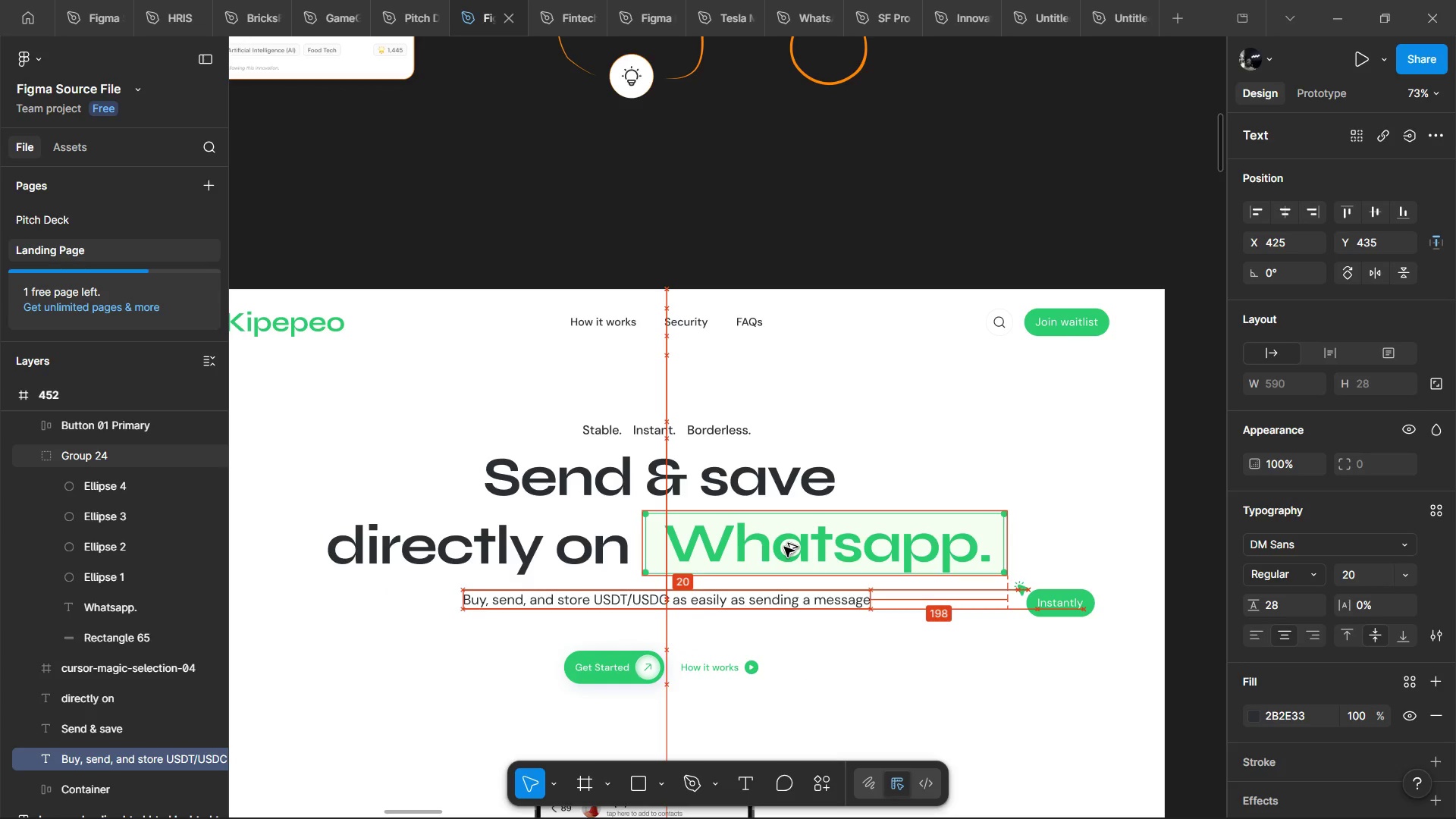 
key(Alt+Shift+ArrowUp)
 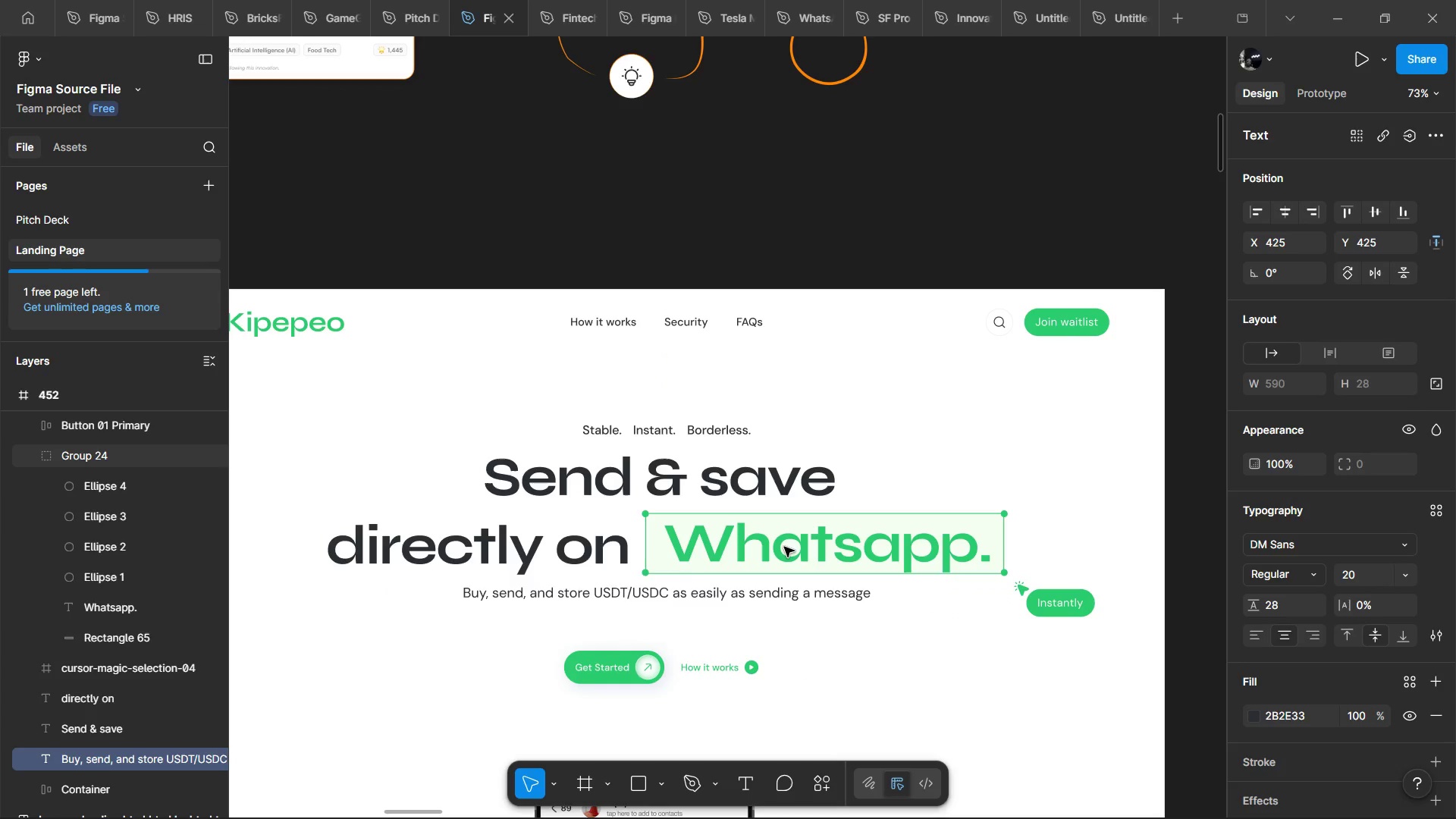 
key(Alt+ArrowDown)
 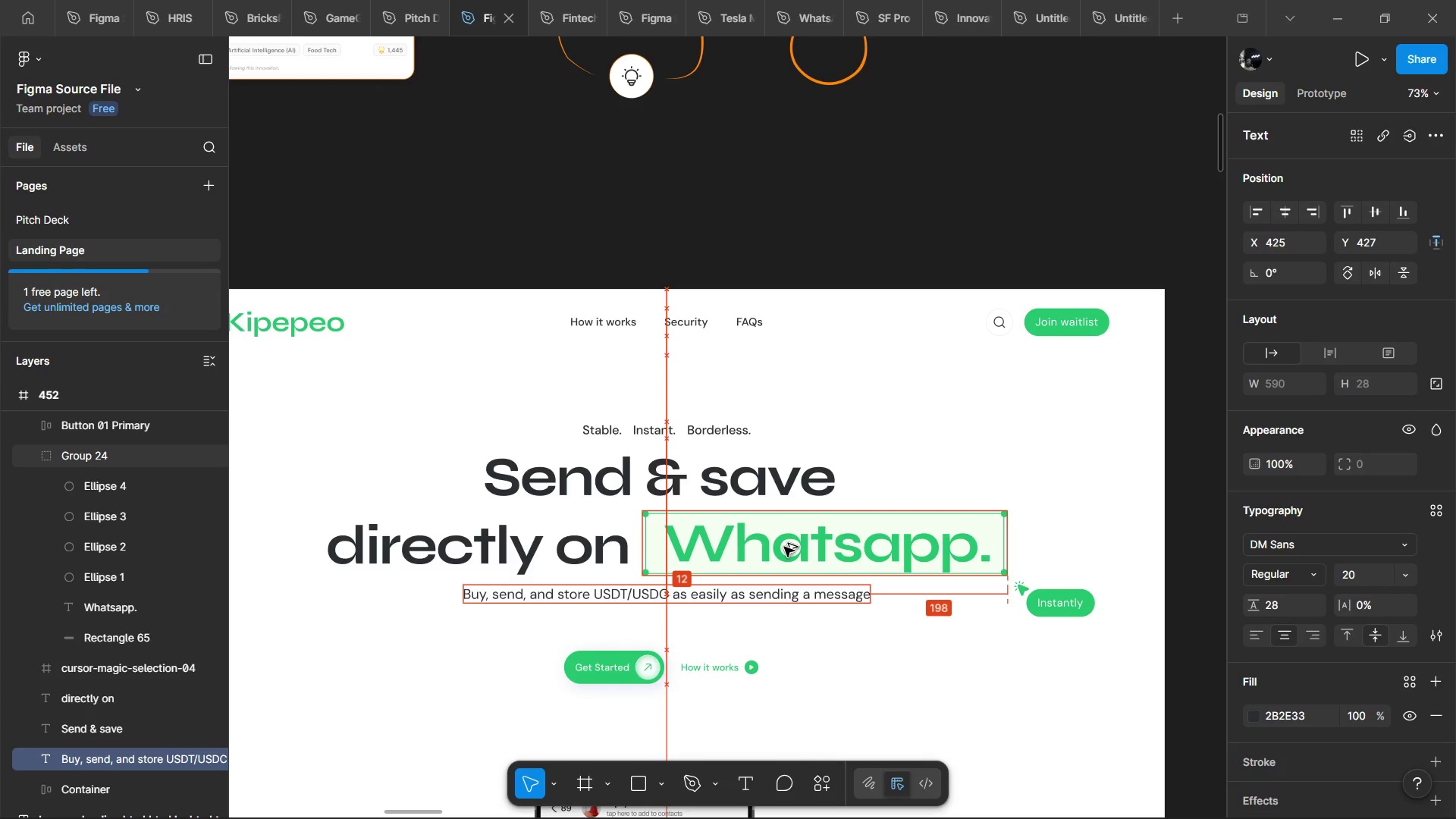 
key(Alt+ArrowDown)
 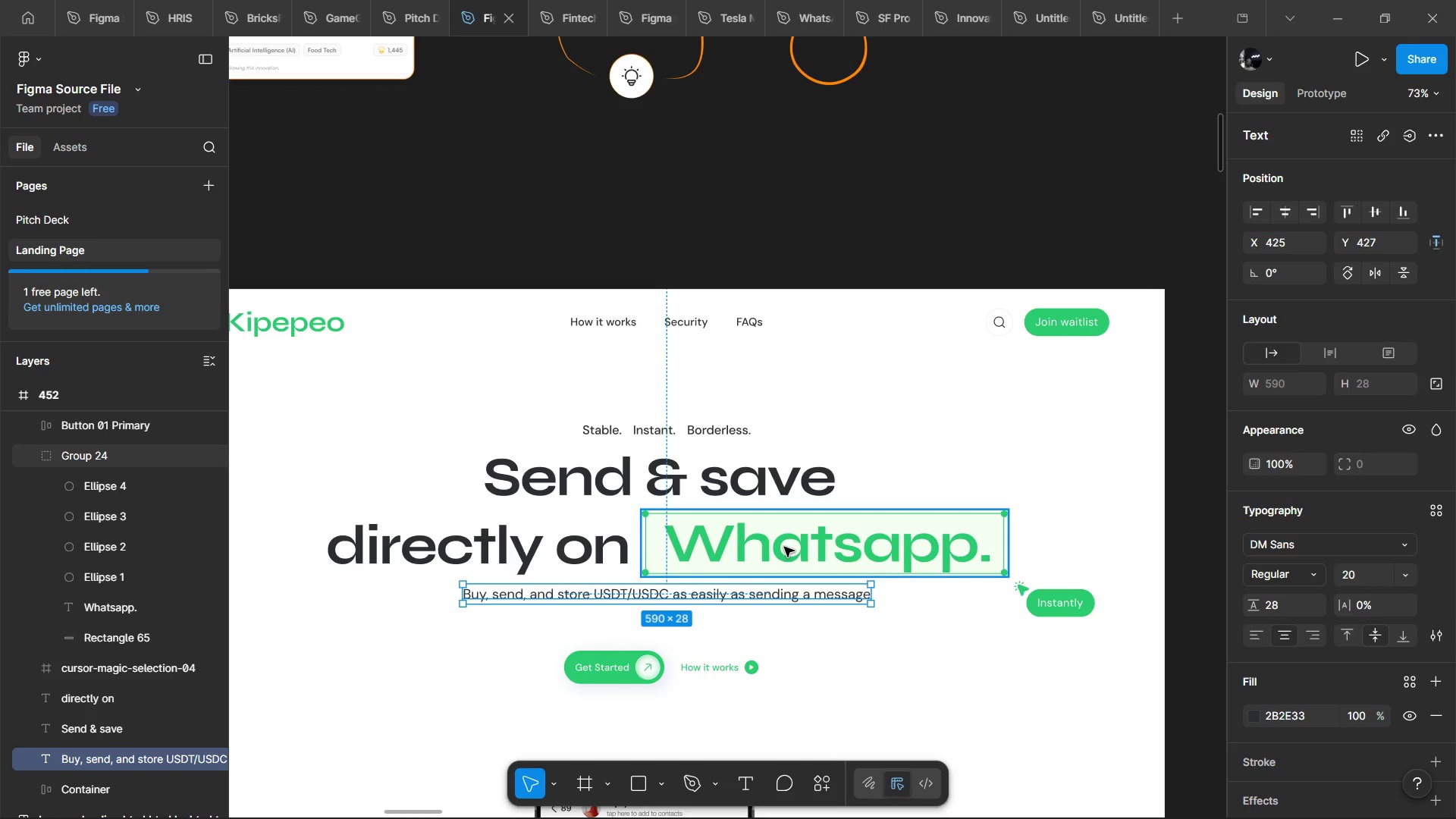 
wait(6.91)
 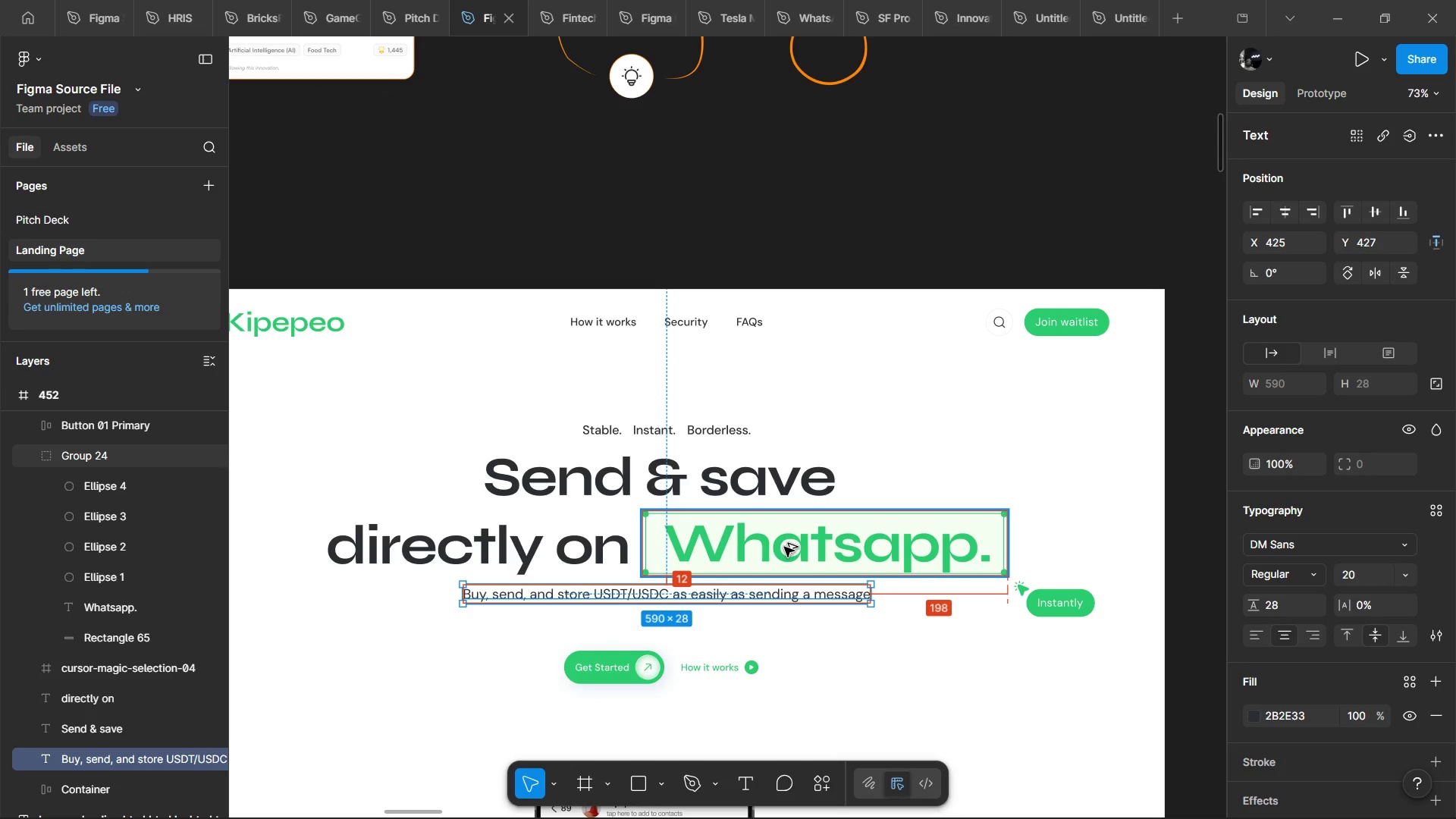 
hold_key(key=AltLeft, duration=1.5)
 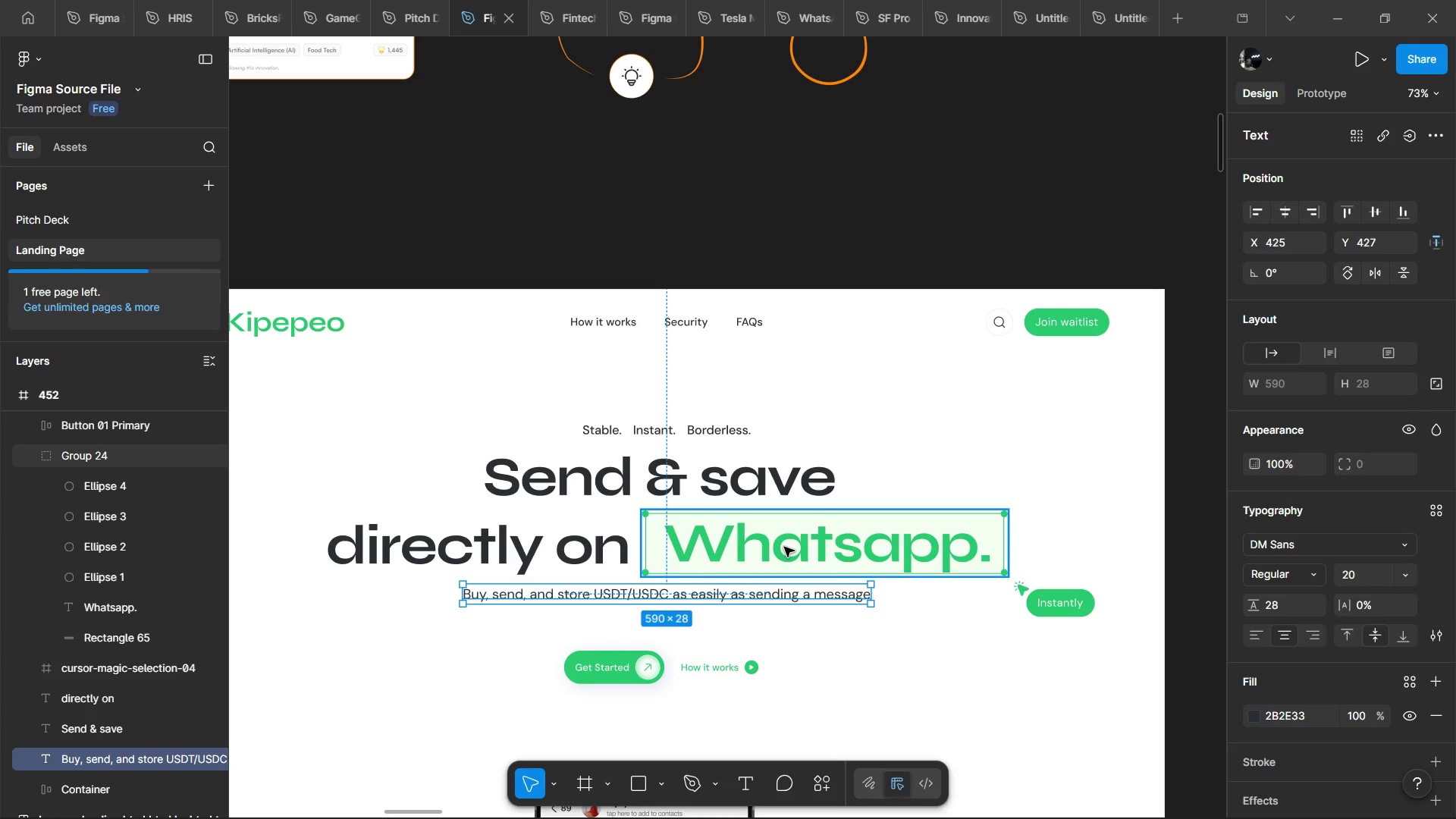 
hold_key(key=AltLeft, duration=0.41)
 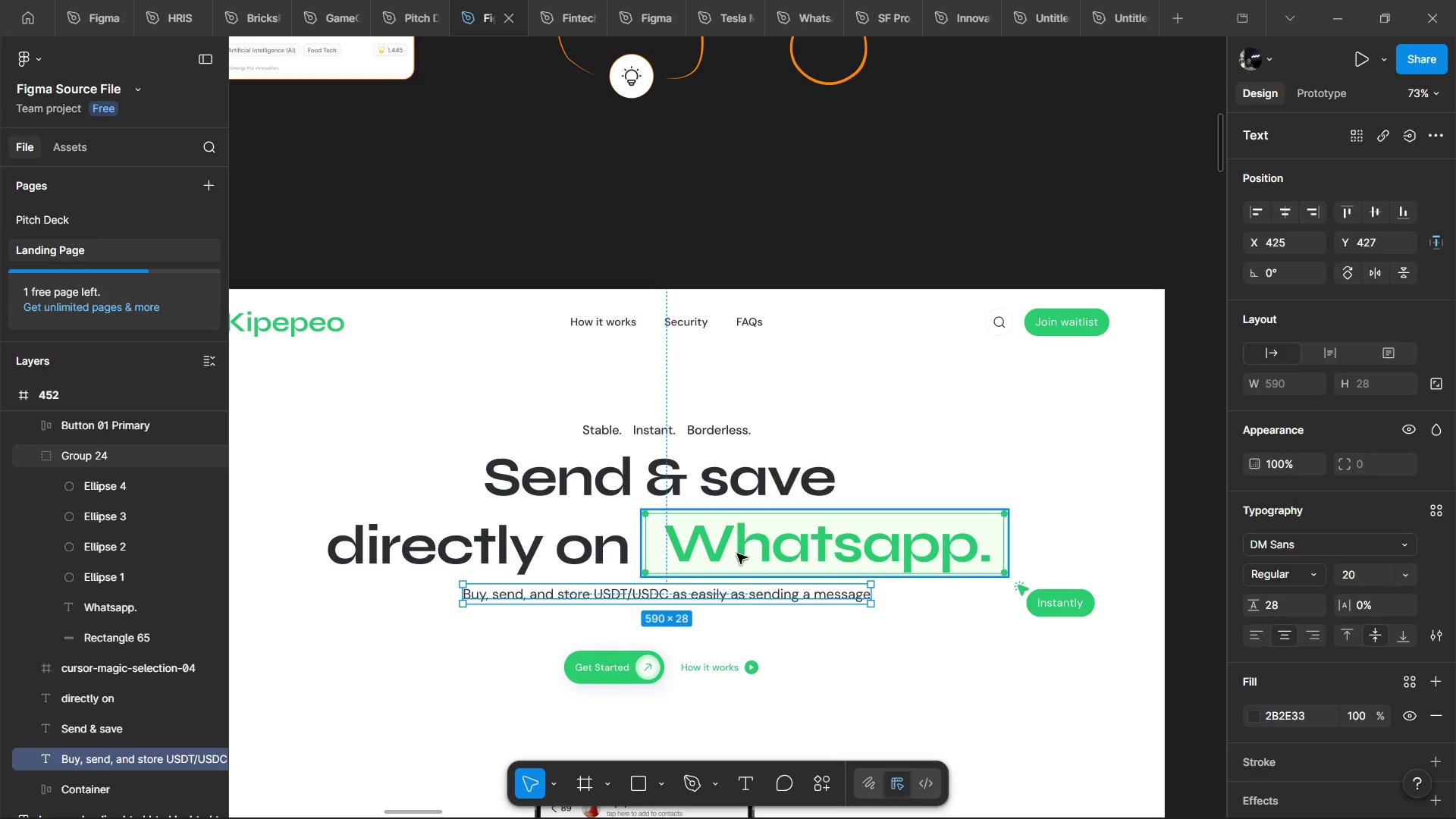 
hold_key(key=AltLeft, duration=1.5)
 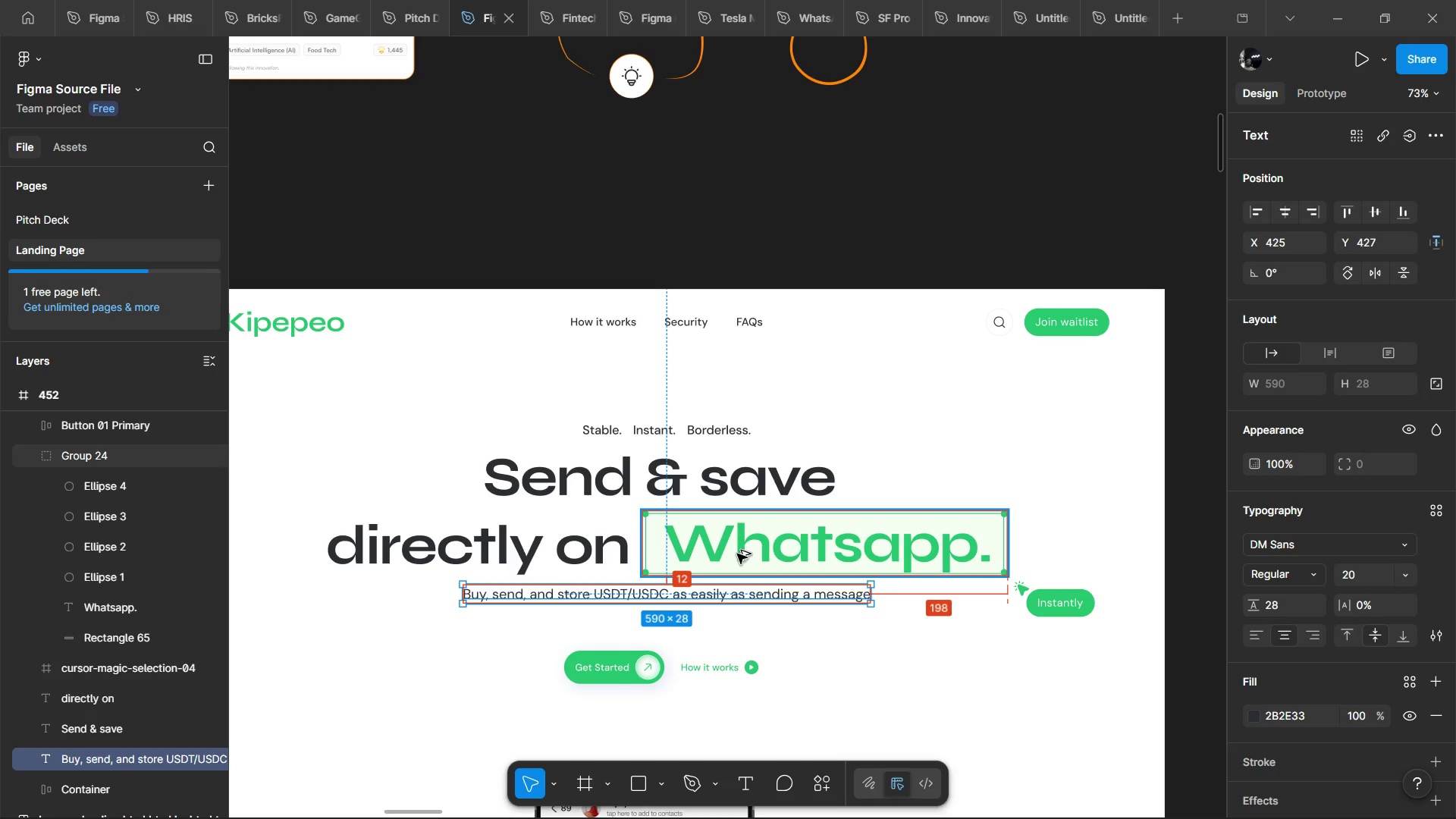 
hold_key(key=AltLeft, duration=1.52)
 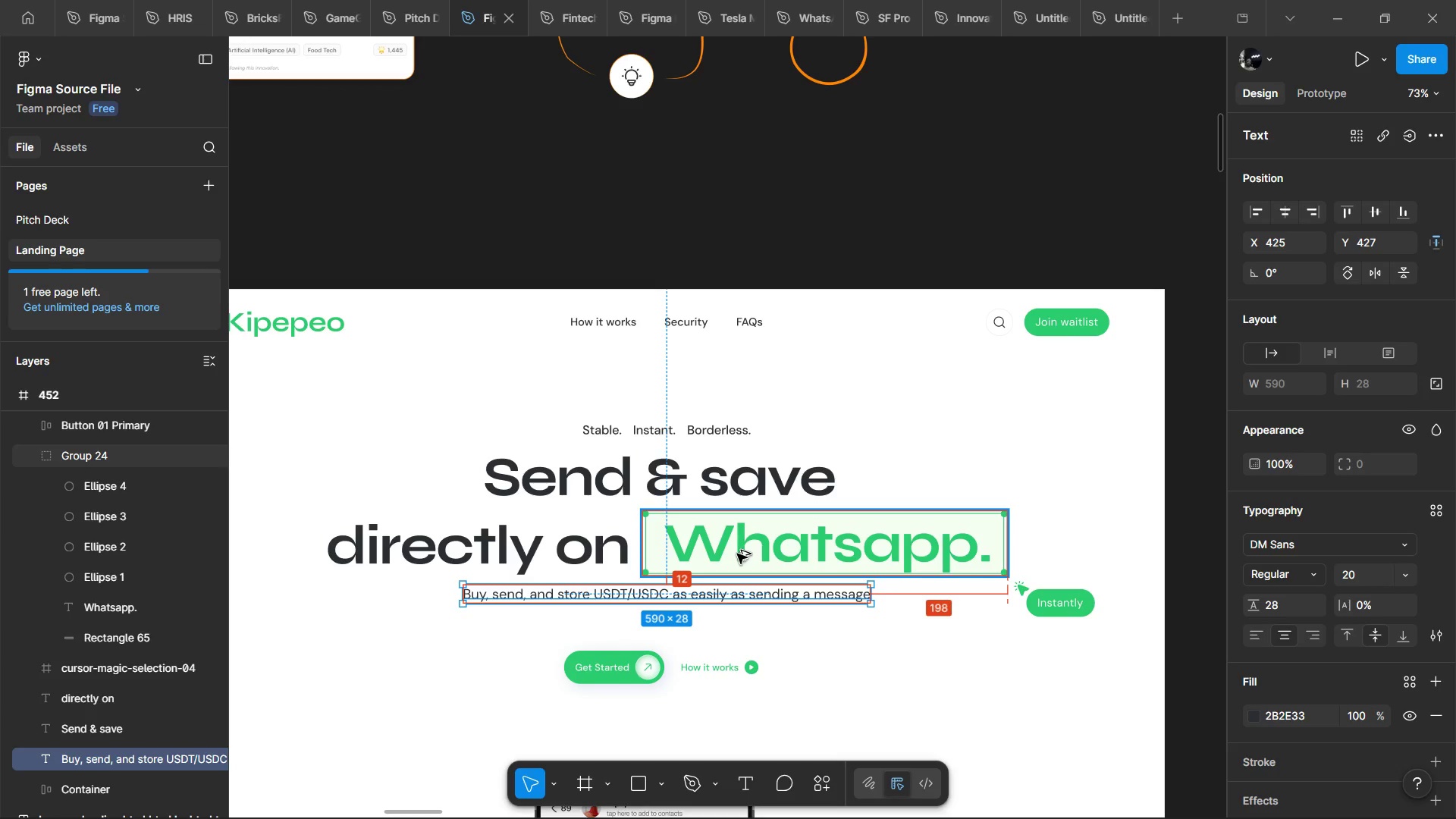 
hold_key(key=AltLeft, duration=1.5)
 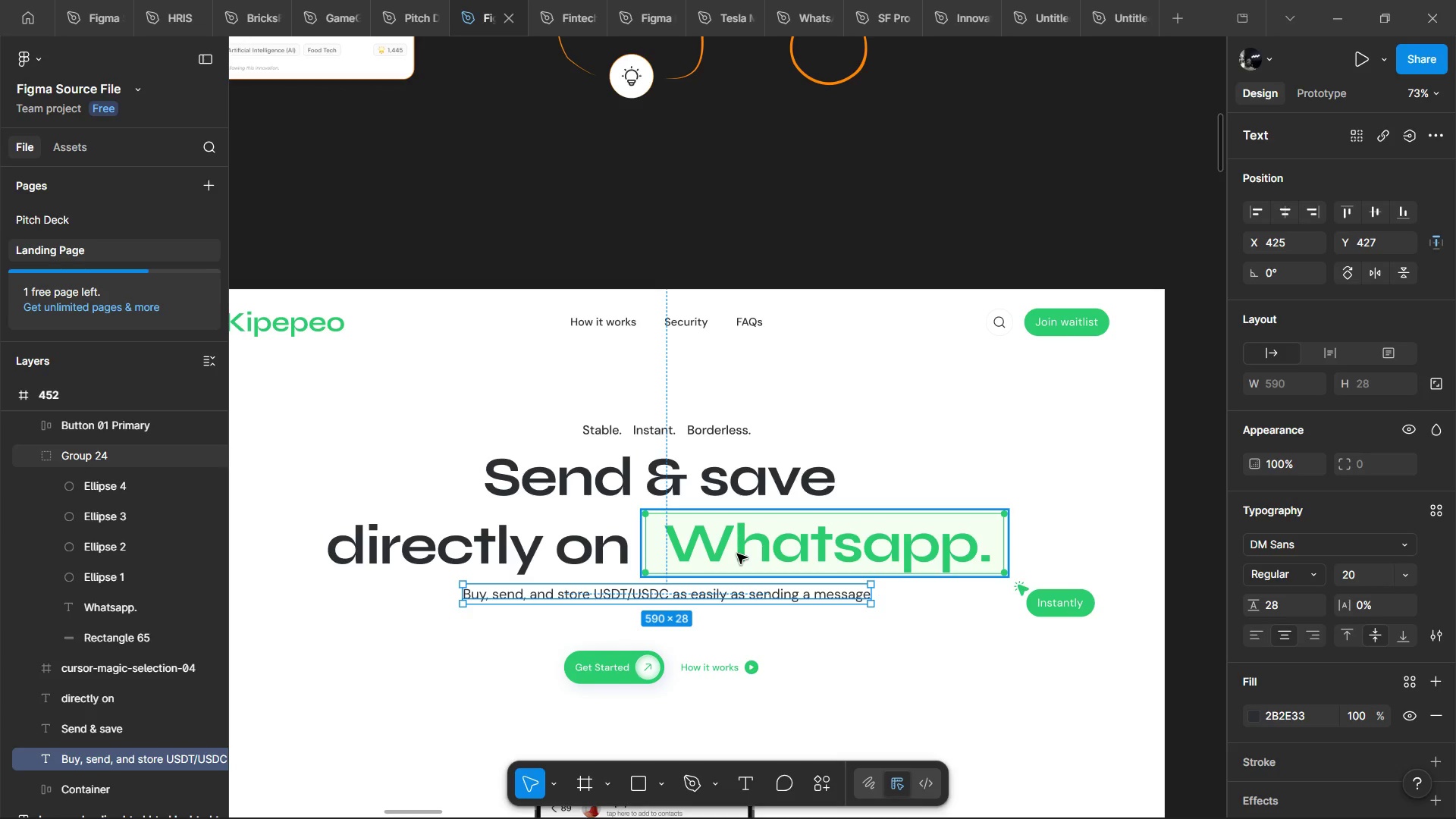 
hold_key(key=AltLeft, duration=0.33)
 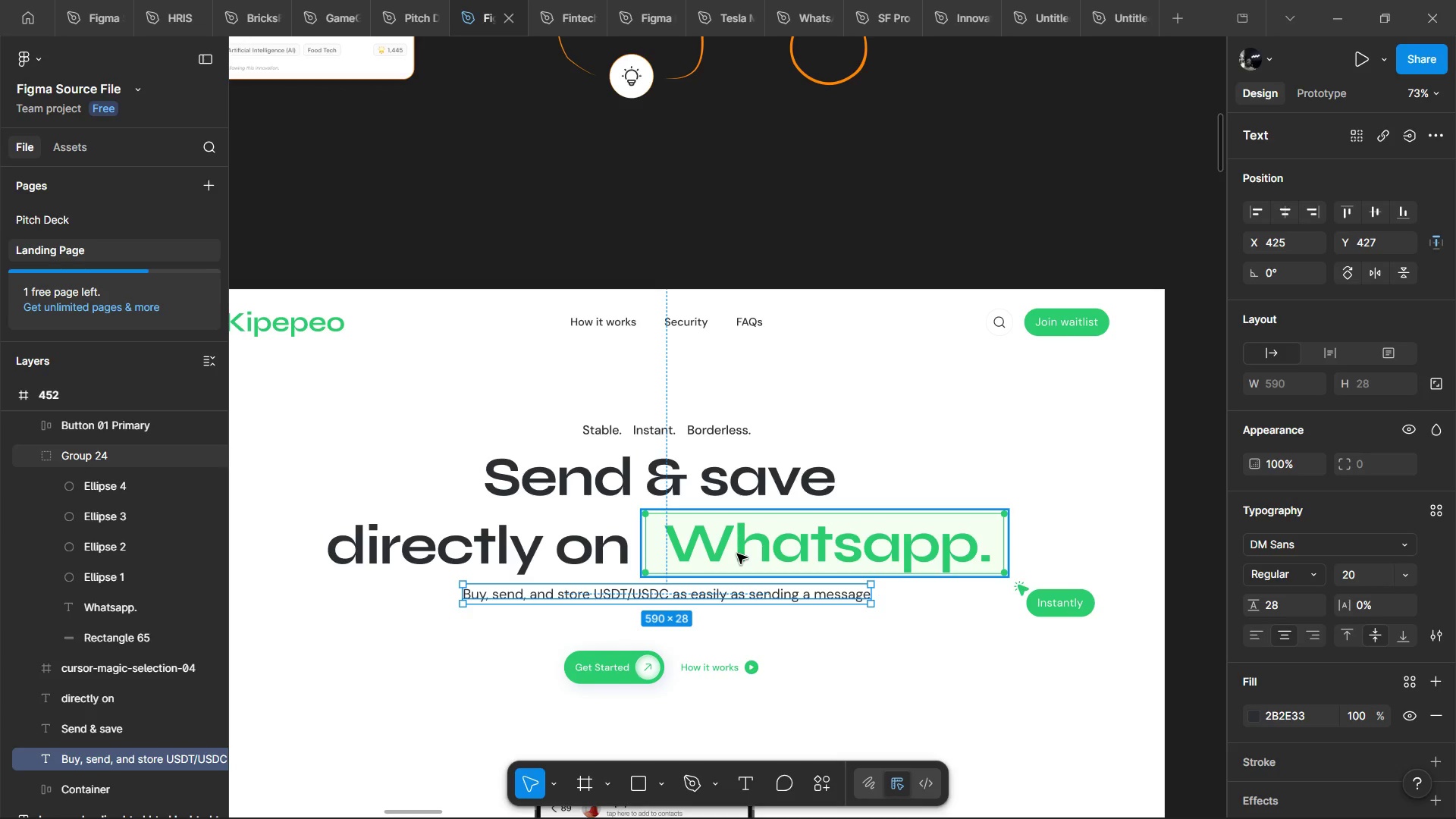 
wait(21.19)
 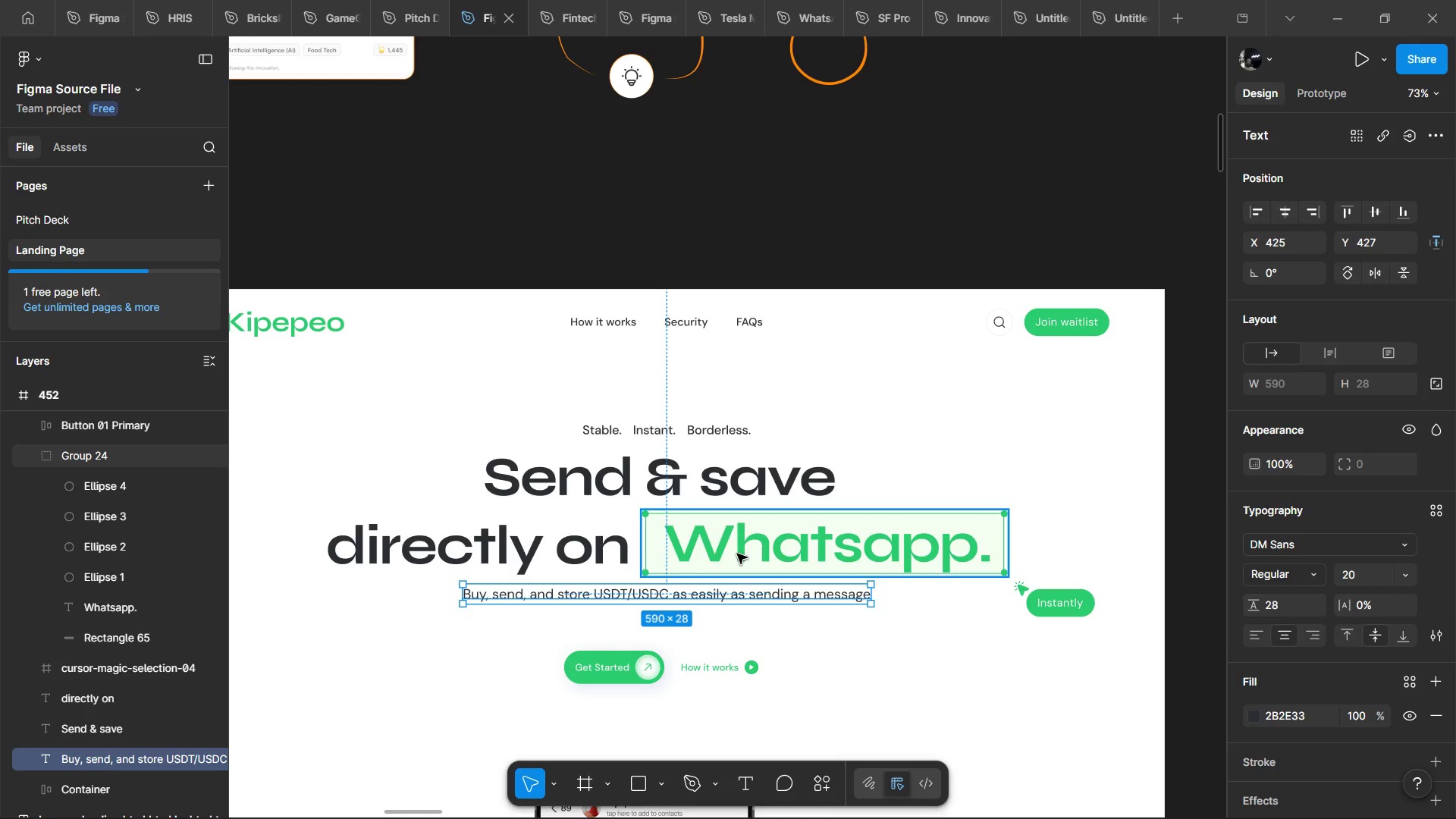 
hold_key(key=AltLeft, duration=0.47)
 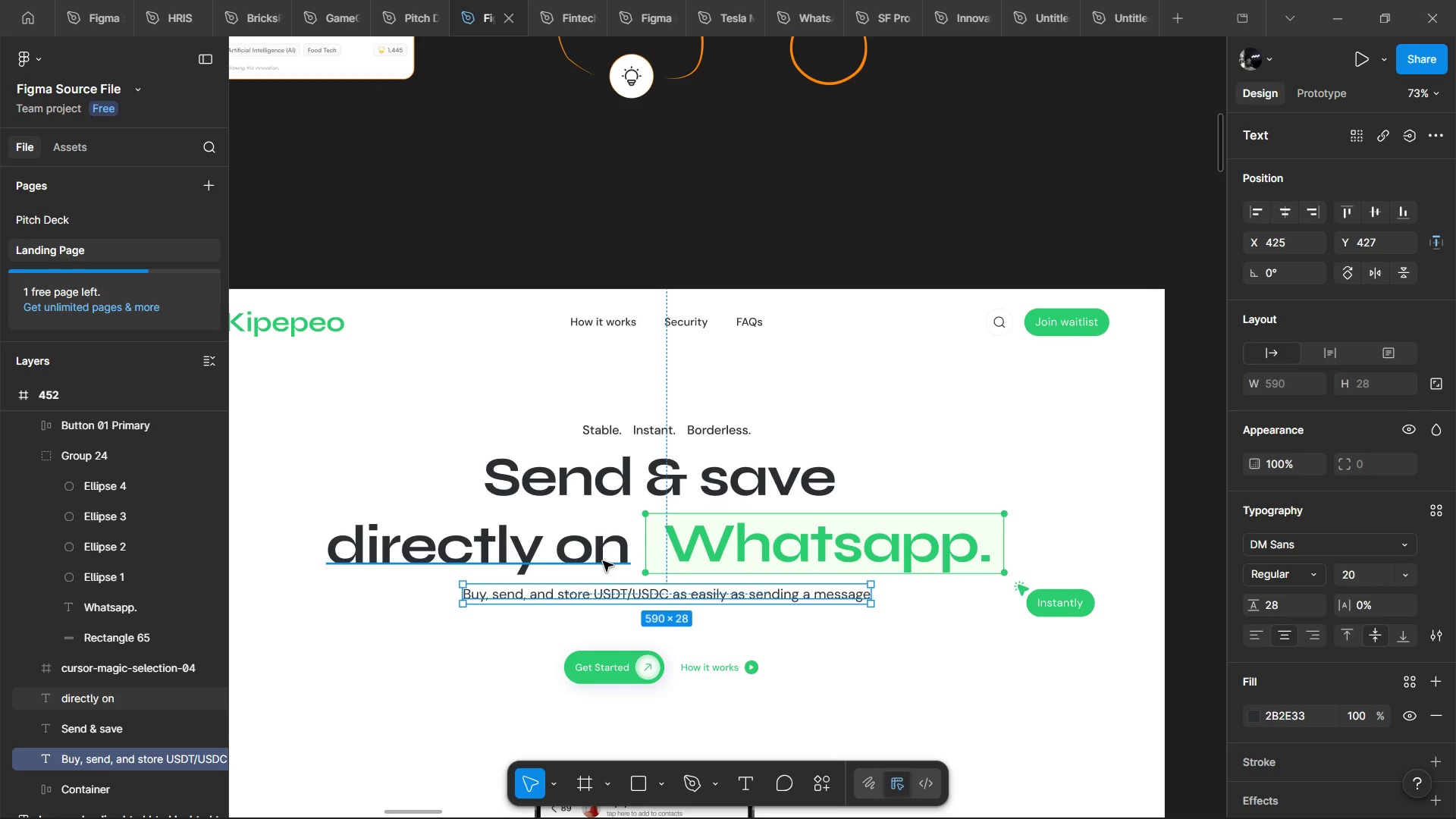 
left_click([603, 561])
 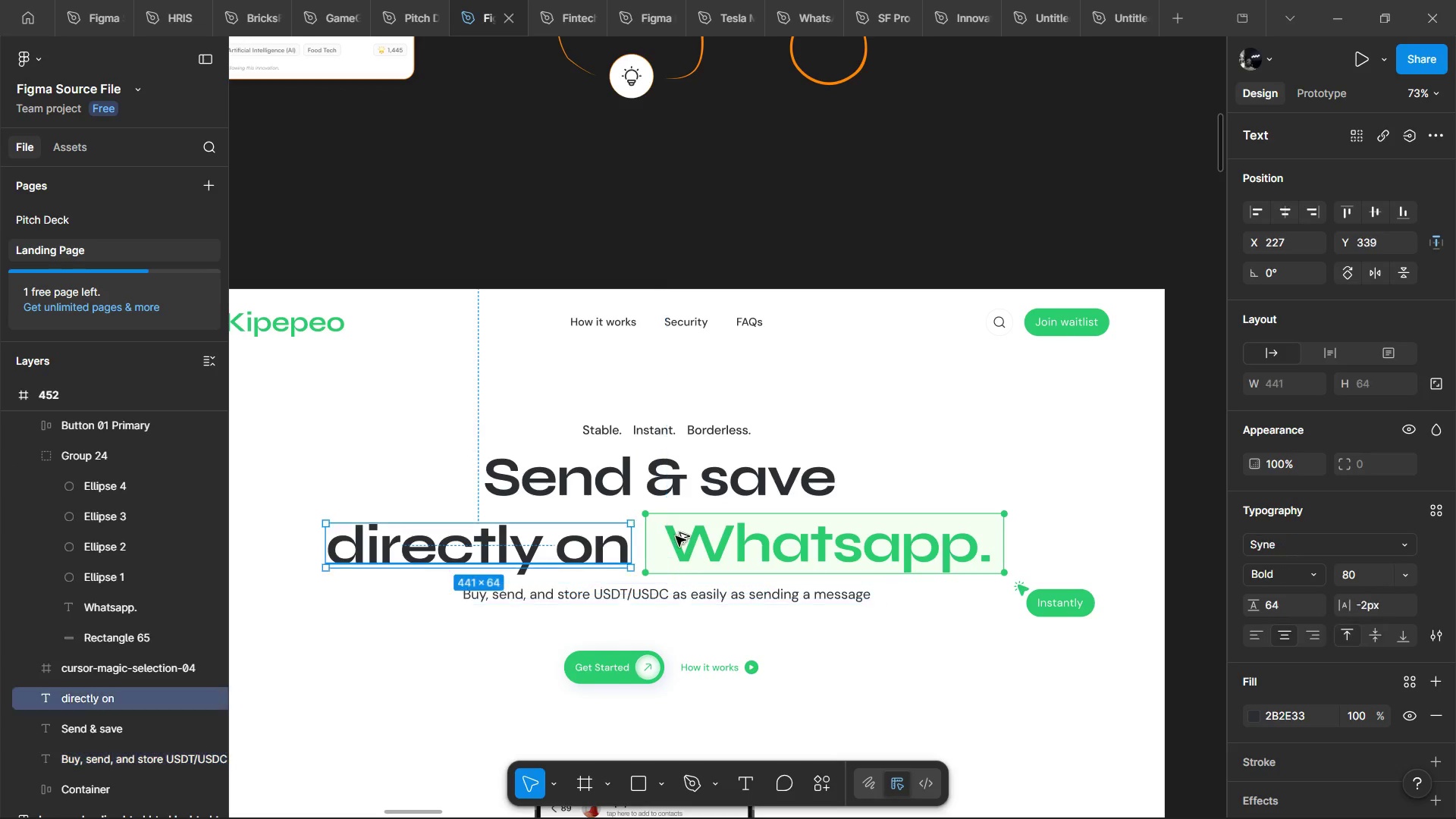 
hold_key(key=AltLeft, duration=1.3)
 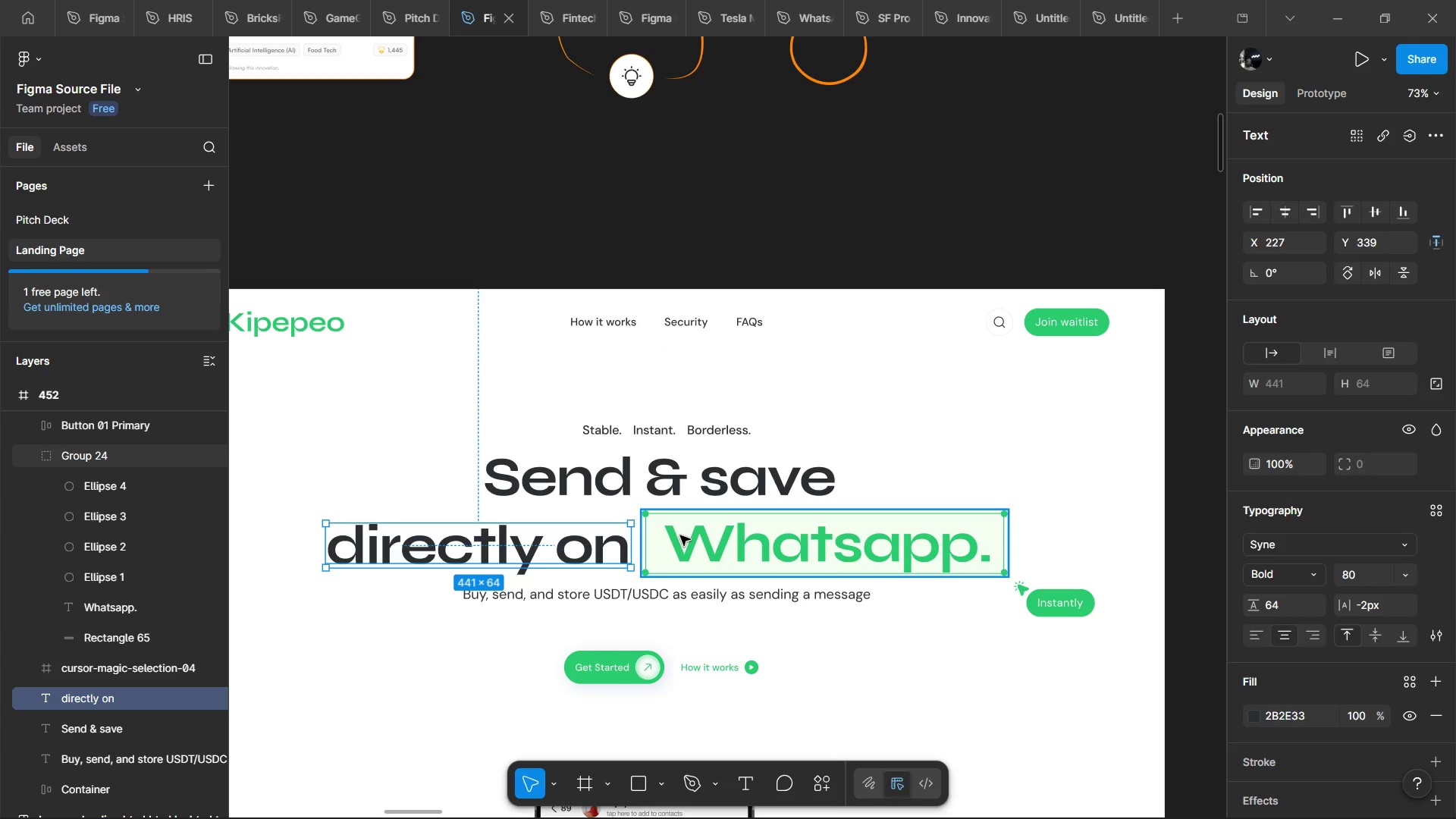 
left_click([680, 535])
 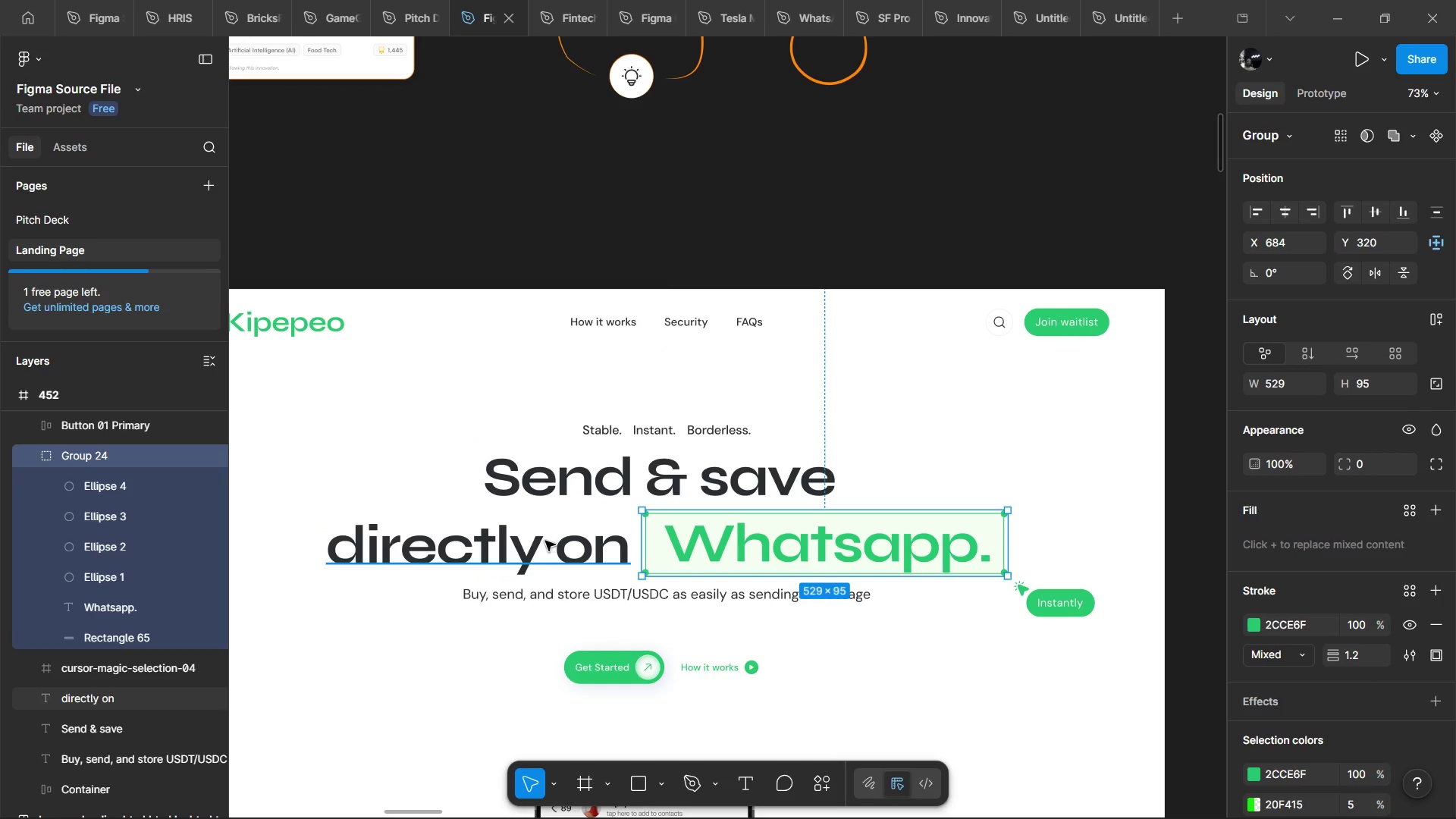 
left_click([545, 541])
 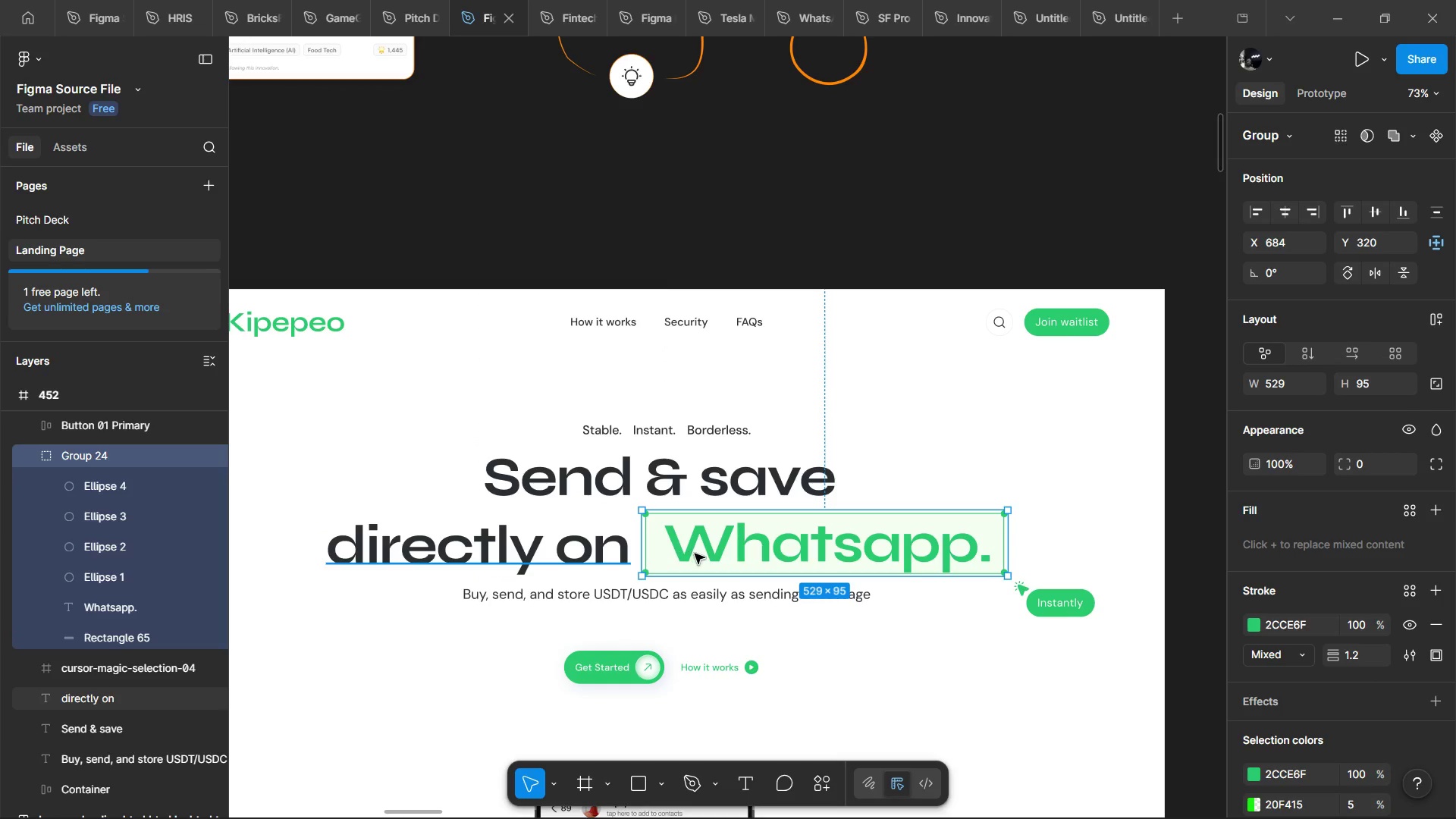 
key(Alt+ArrowUp)
 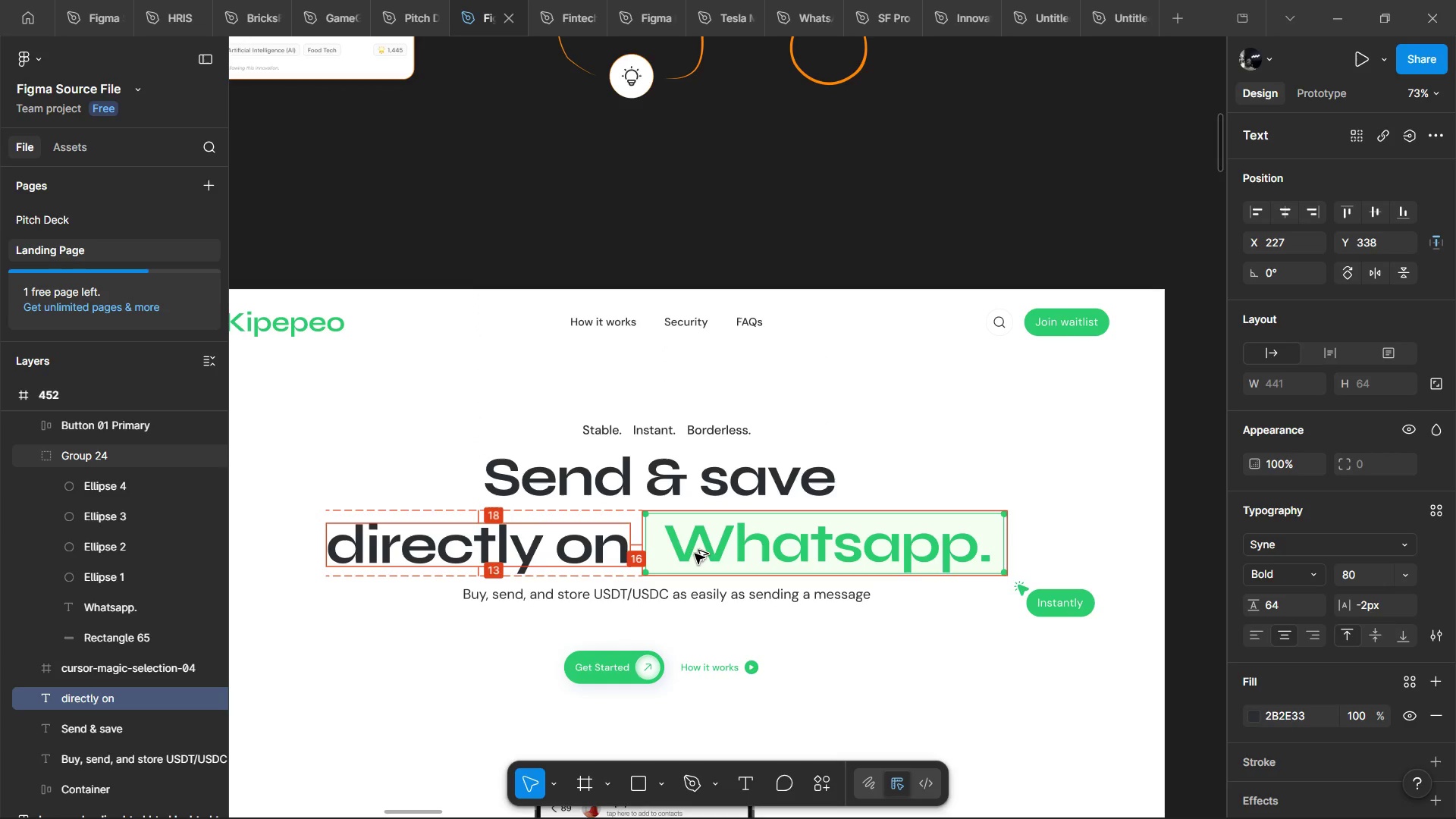 
key(Alt+ArrowUp)
 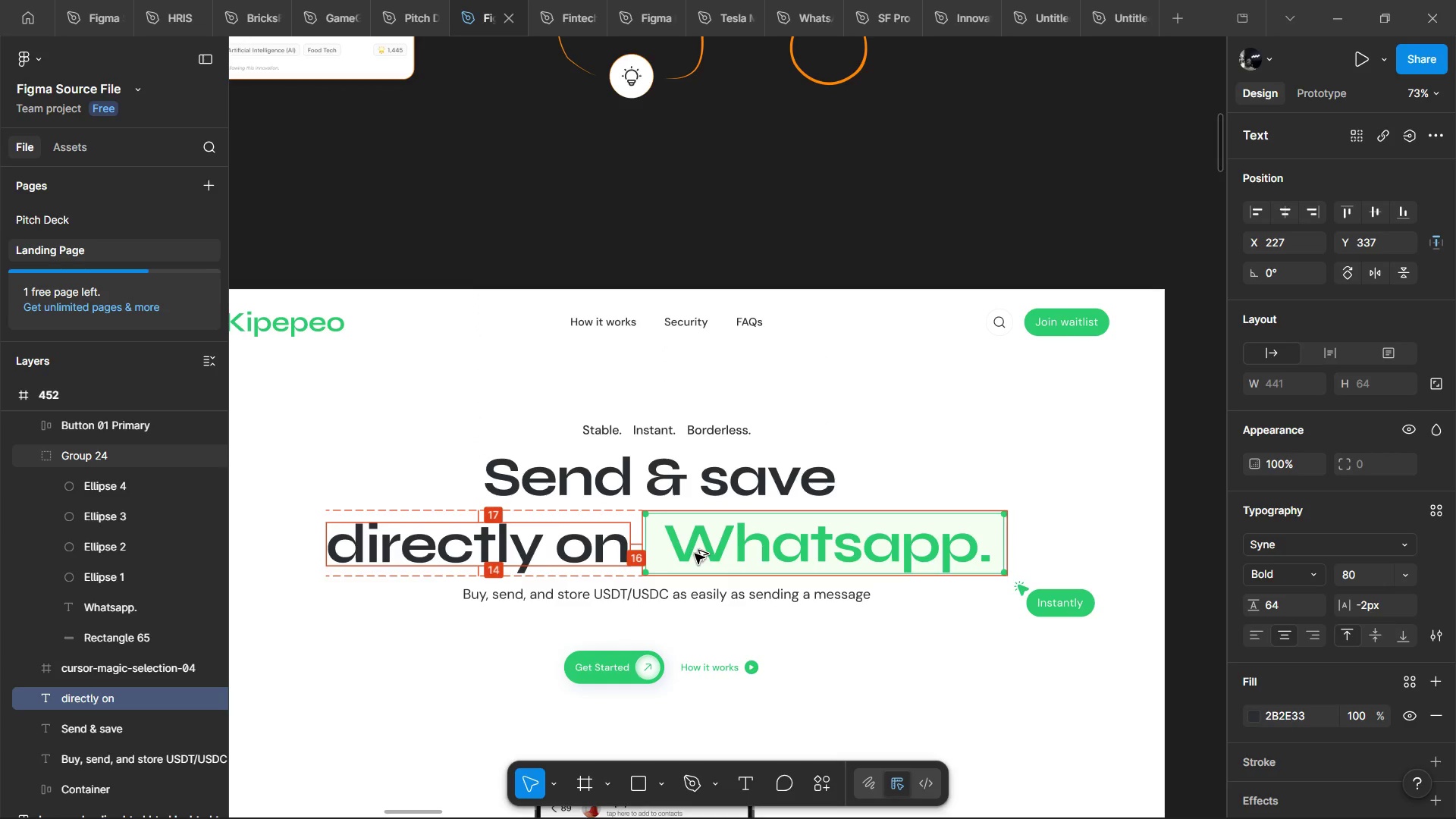 
key(Alt+ArrowUp)
 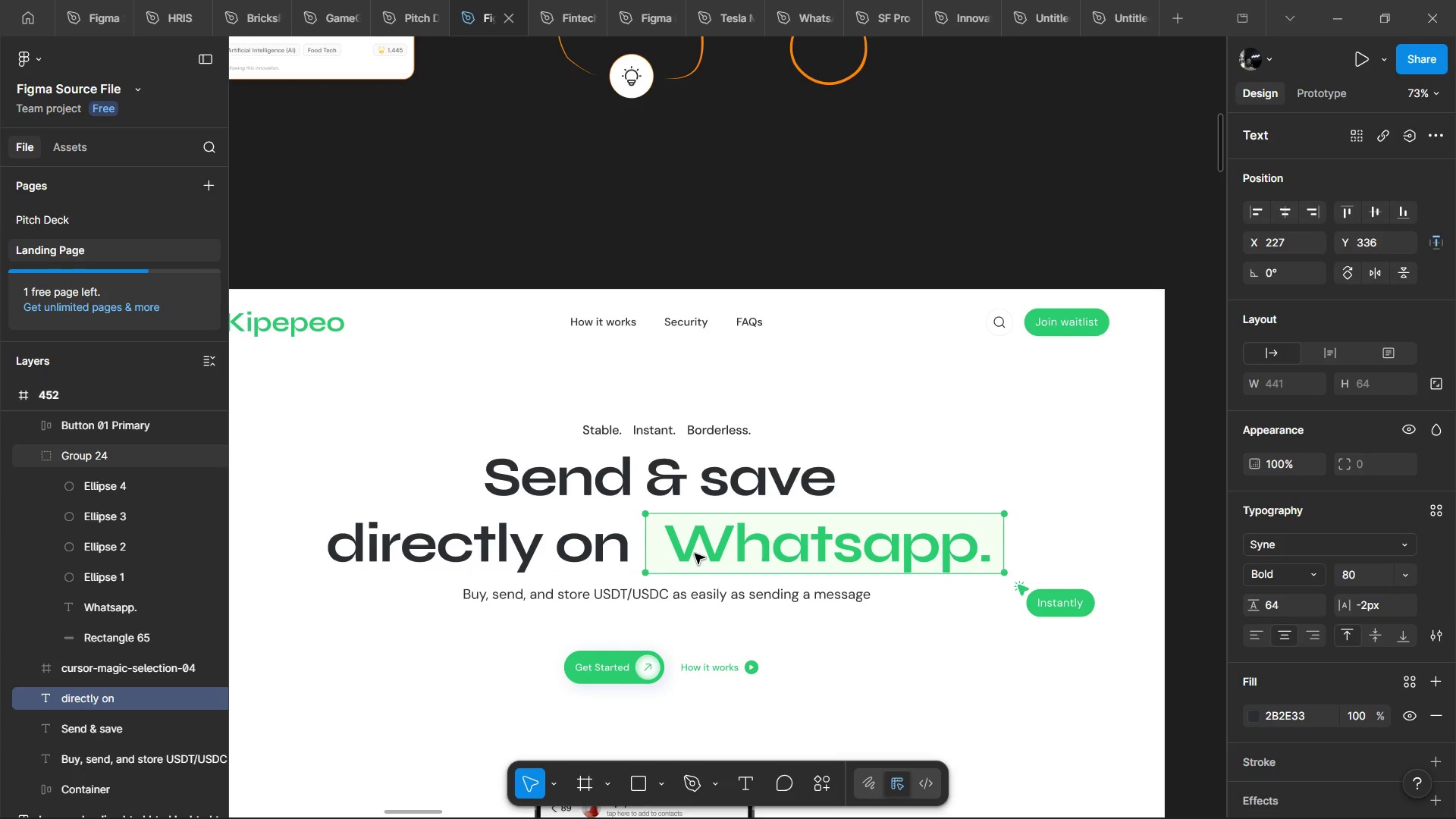 
hold_key(key=ShiftLeft, duration=0.44)
 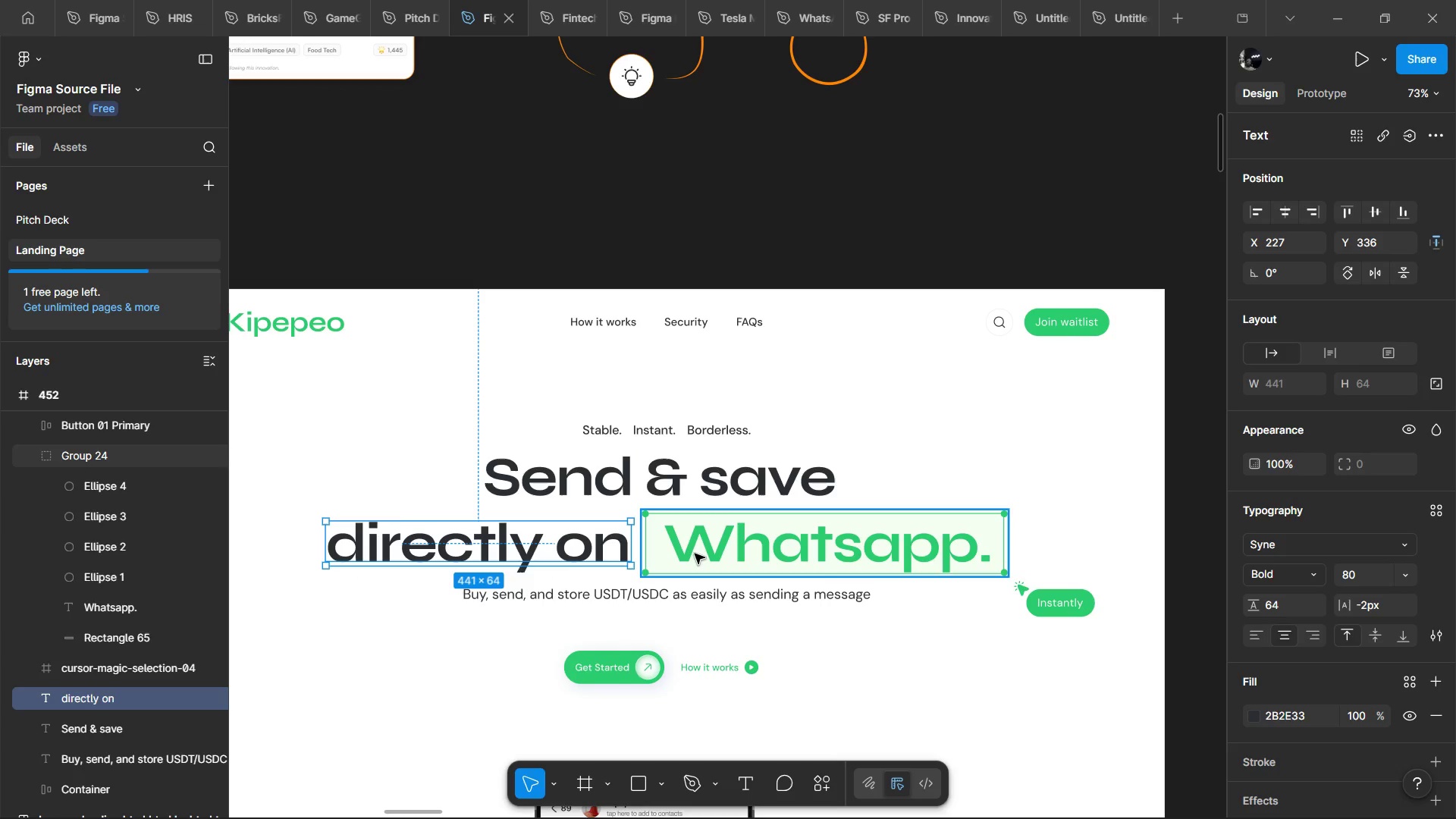 
hold_key(key=AltLeft, duration=0.64)
 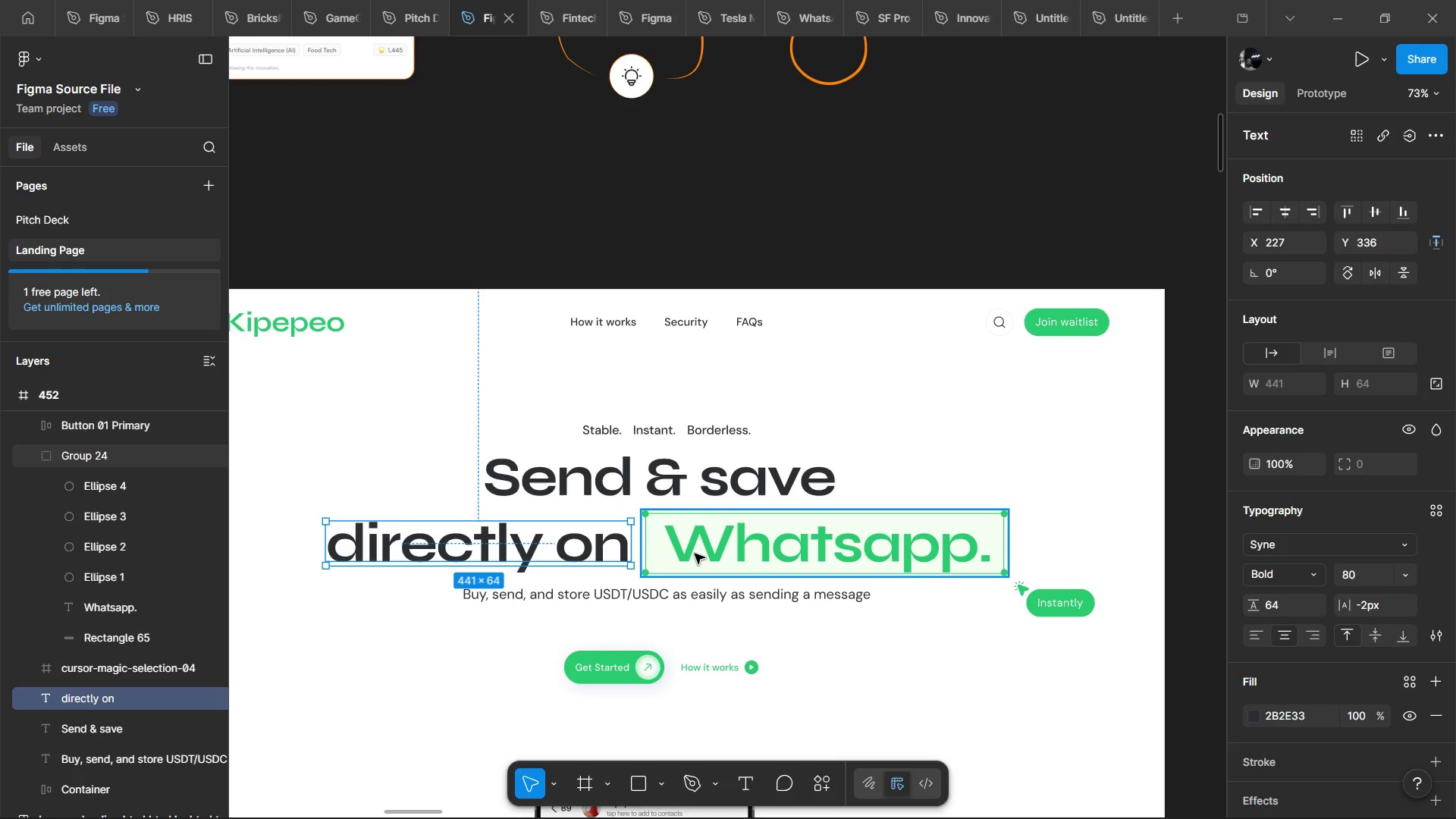 
key(Shift+ShiftLeft)
 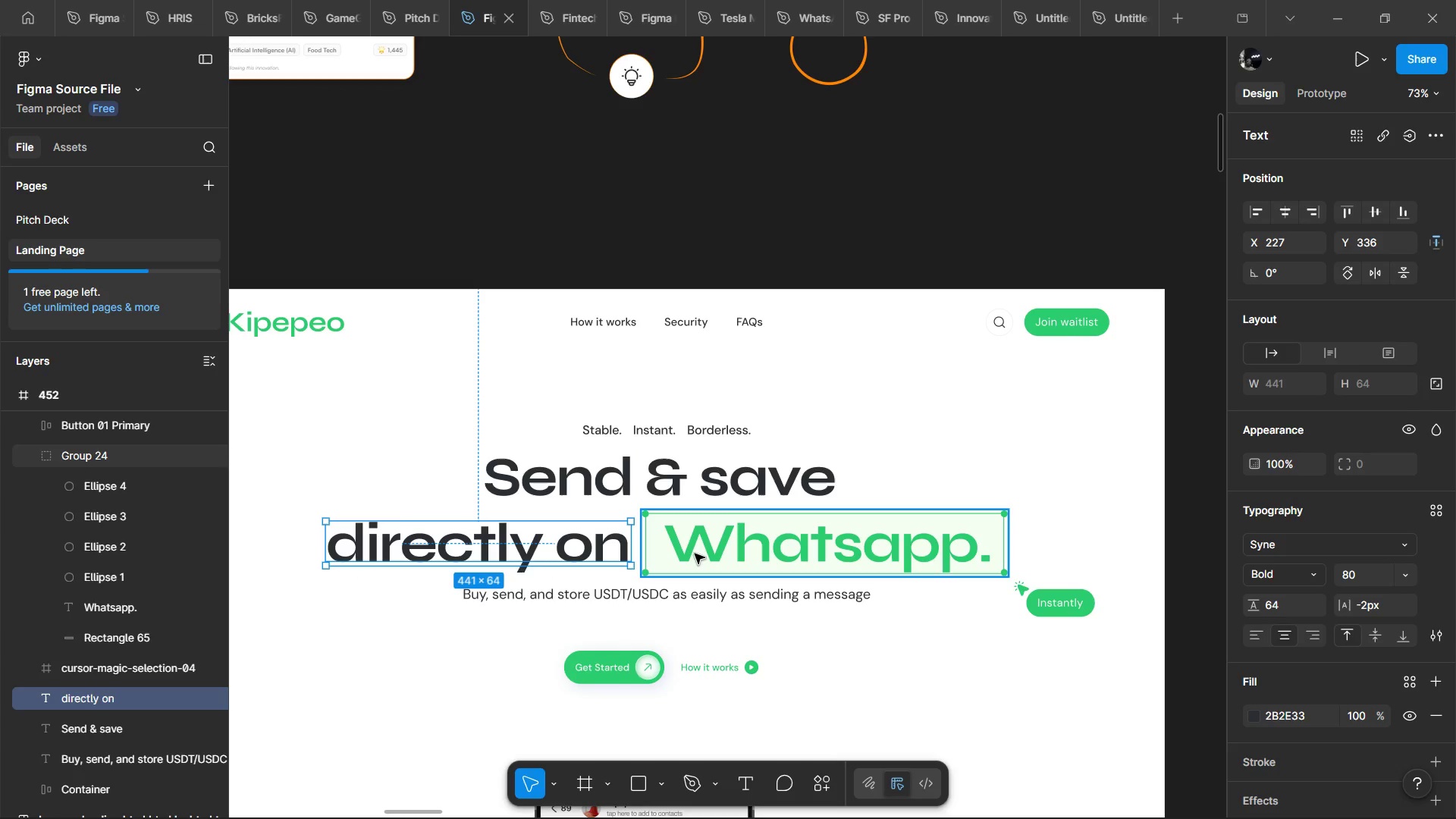 
hold_key(key=ShiftLeft, duration=1.52)
left_click([695, 554])
 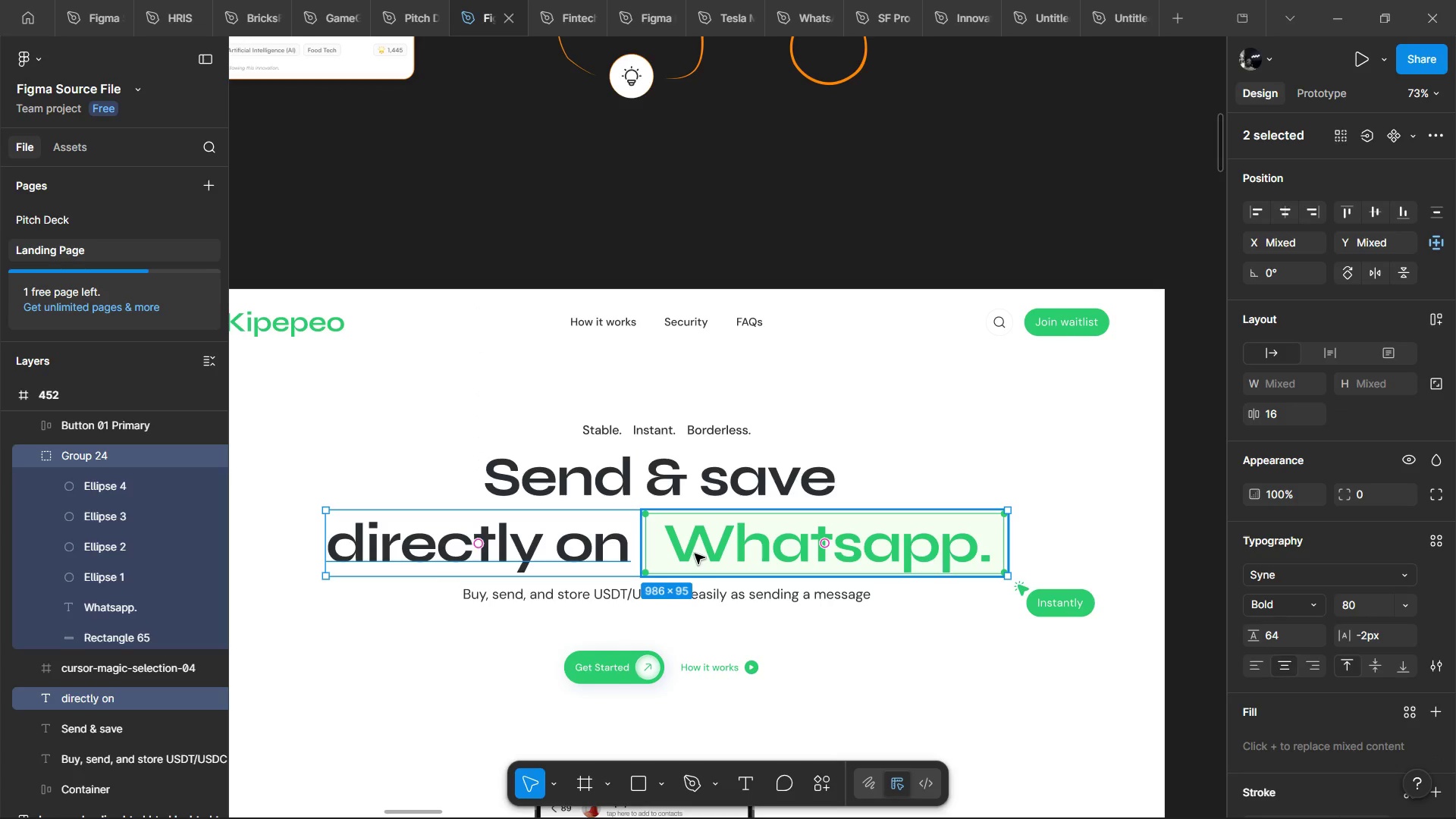 
key(Shift+ShiftLeft)
 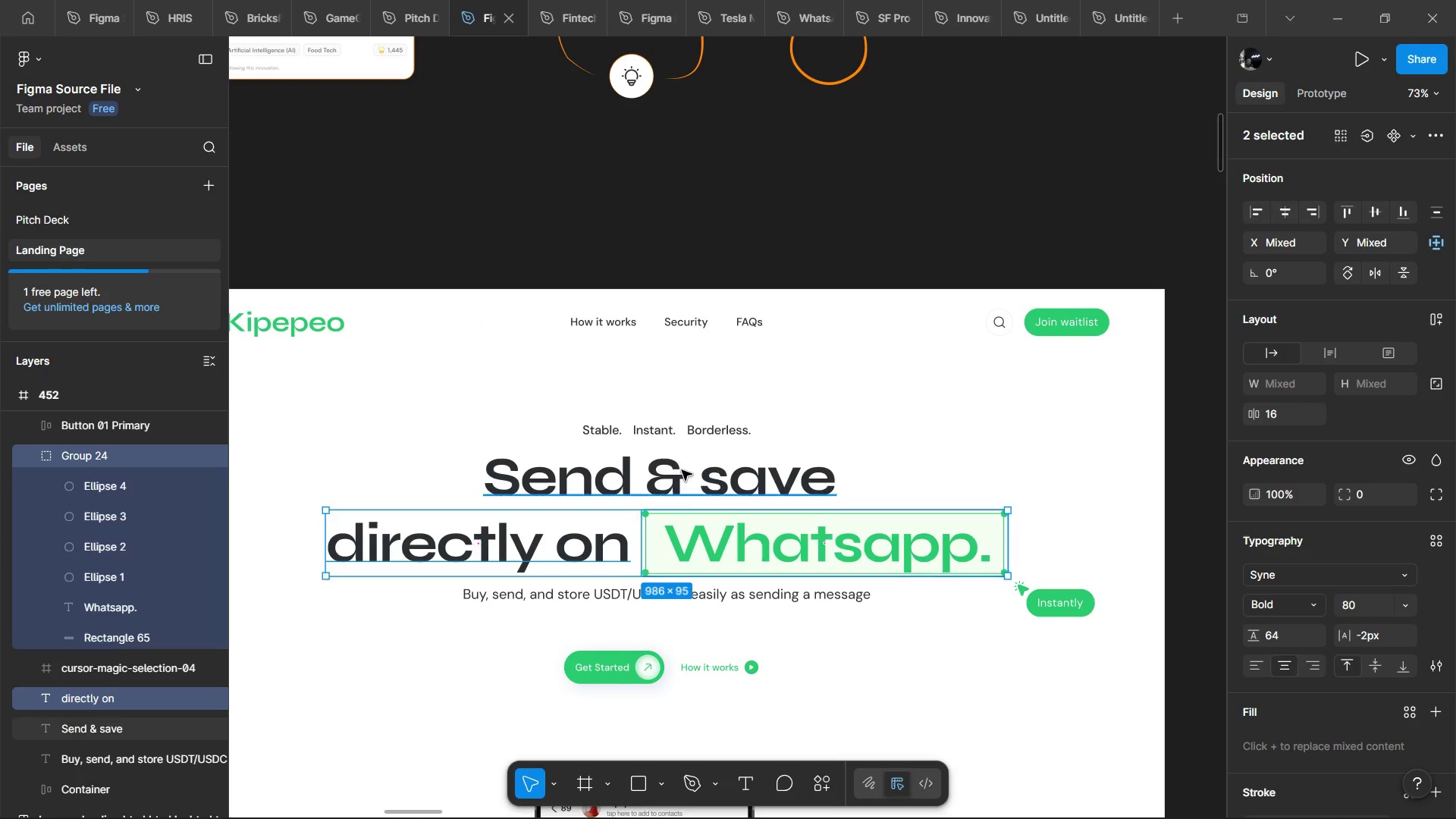 
key(Shift+ShiftLeft)
 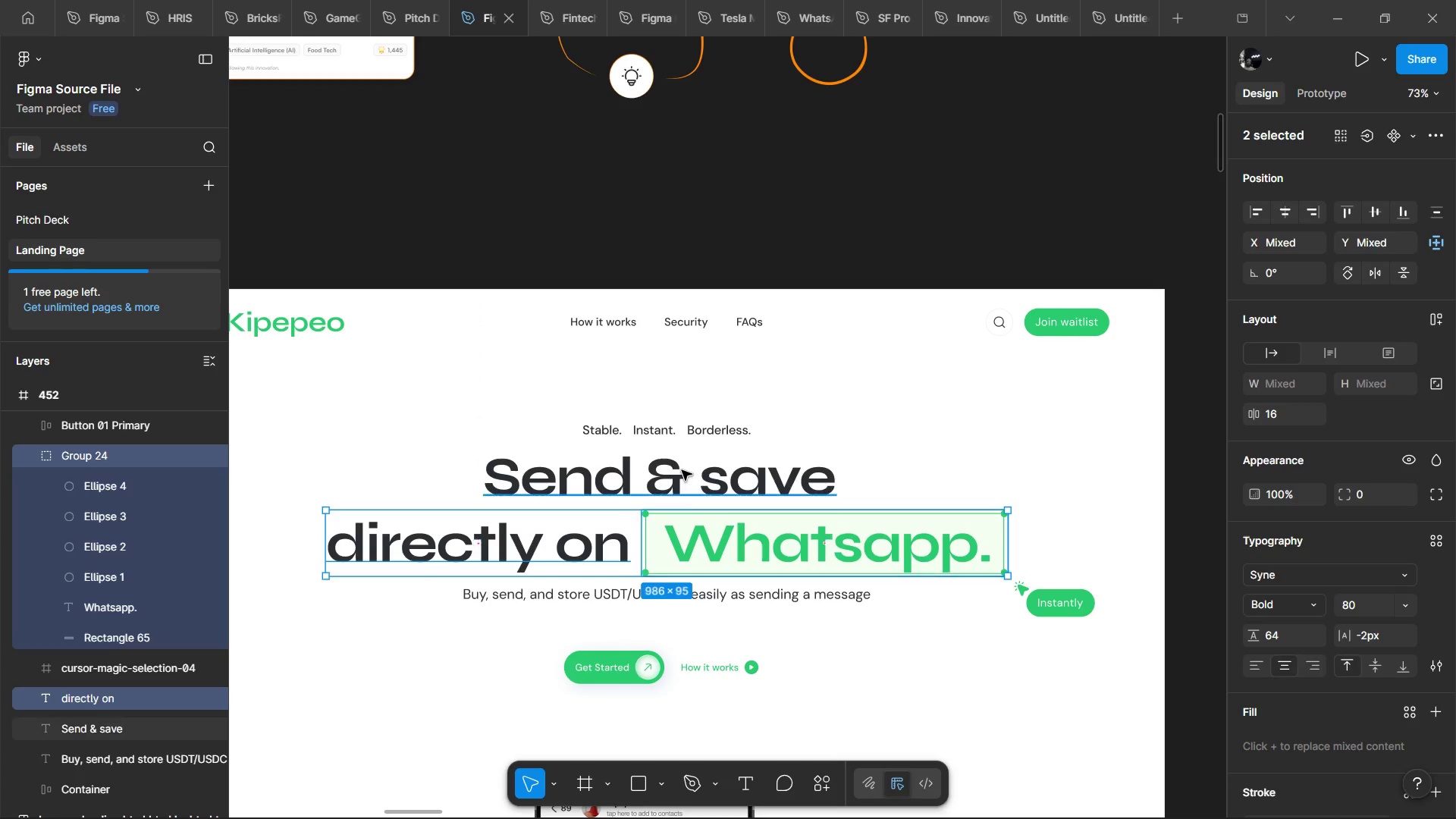 
key(Shift+ShiftLeft)
 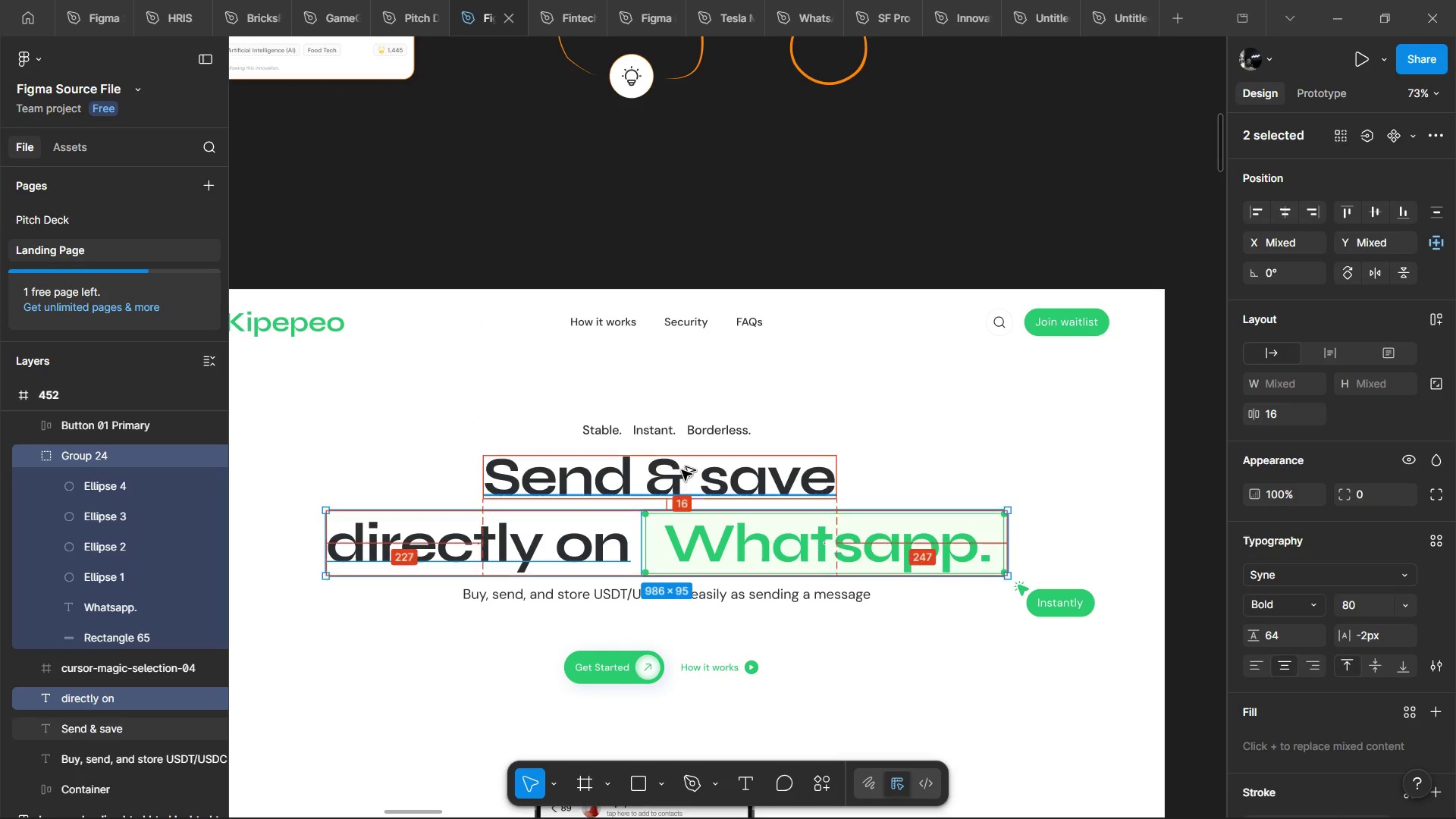 
key(Shift+ShiftLeft)
 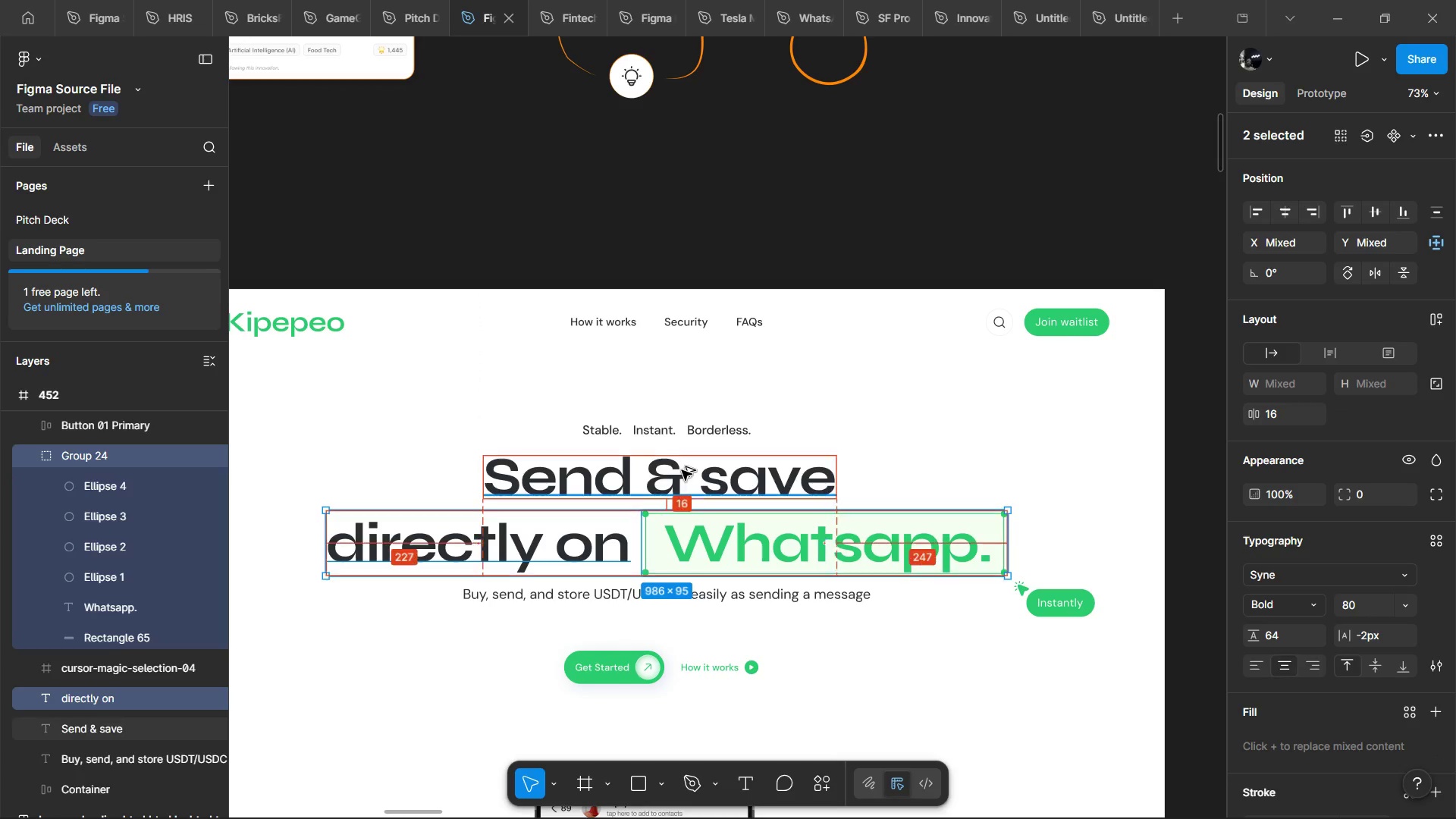 
key(Shift+ShiftLeft)
 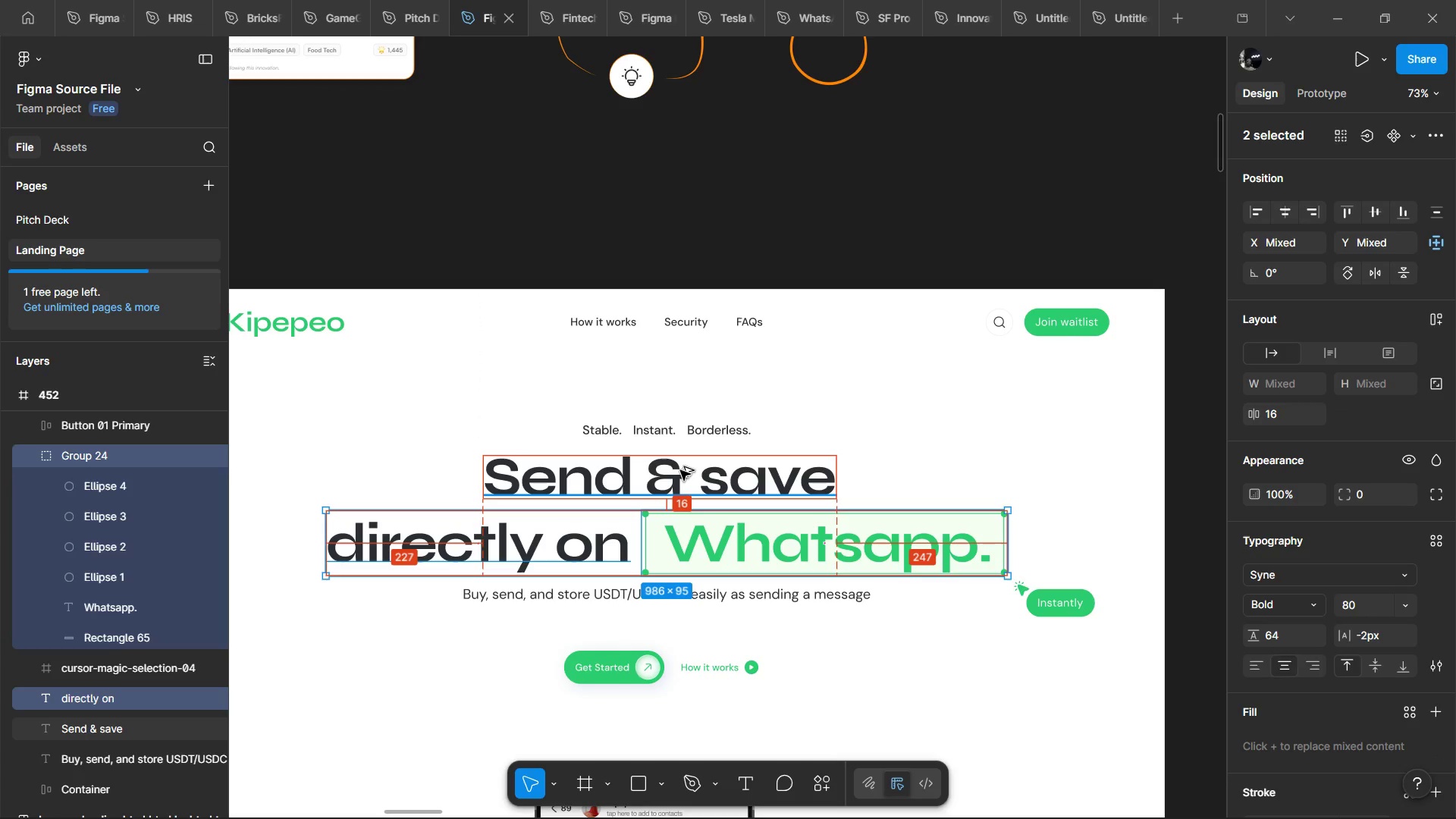 
key(Alt+Shift+ArrowDown)
 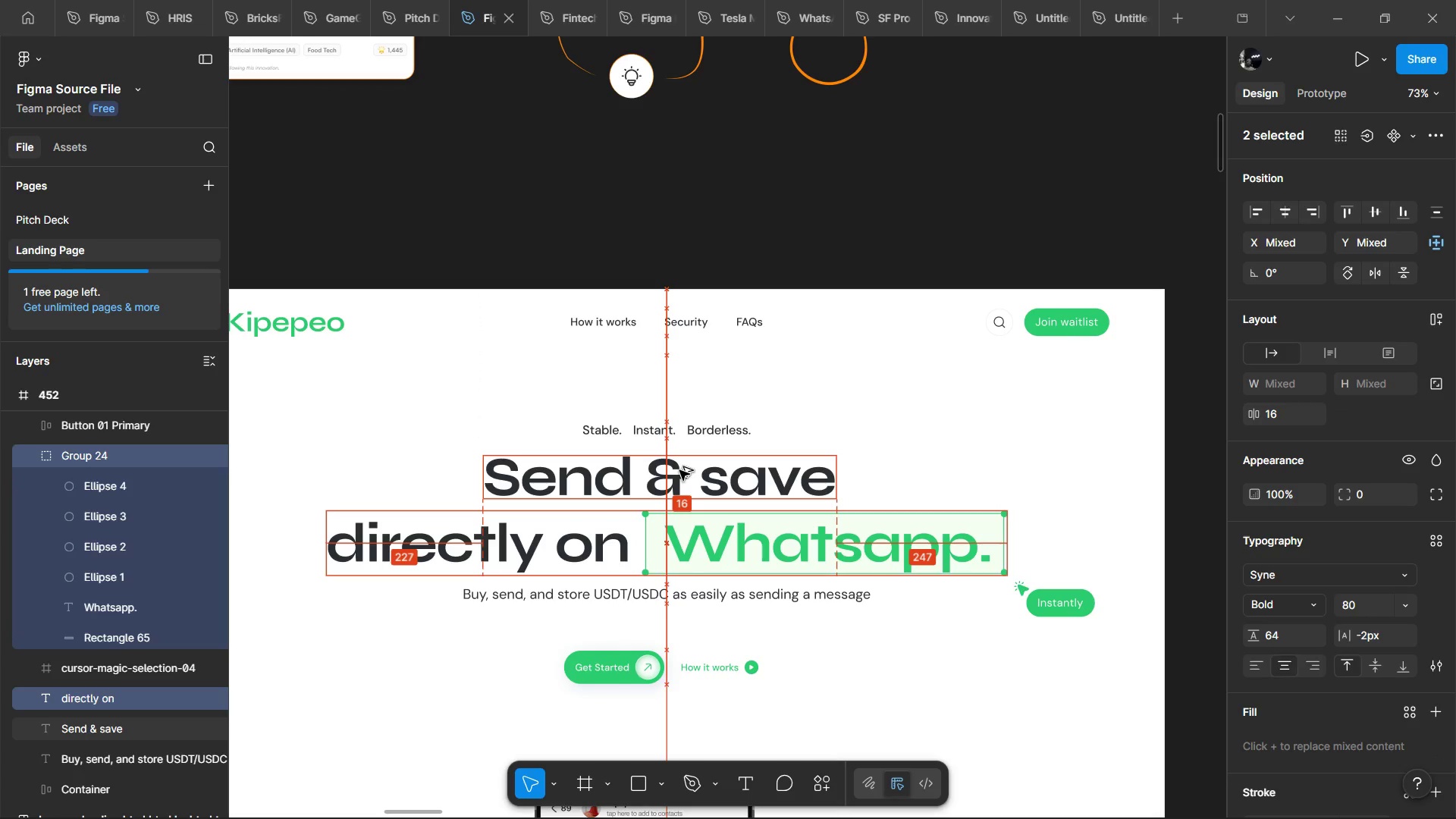 
key(Alt+Shift+ArrowUp)
 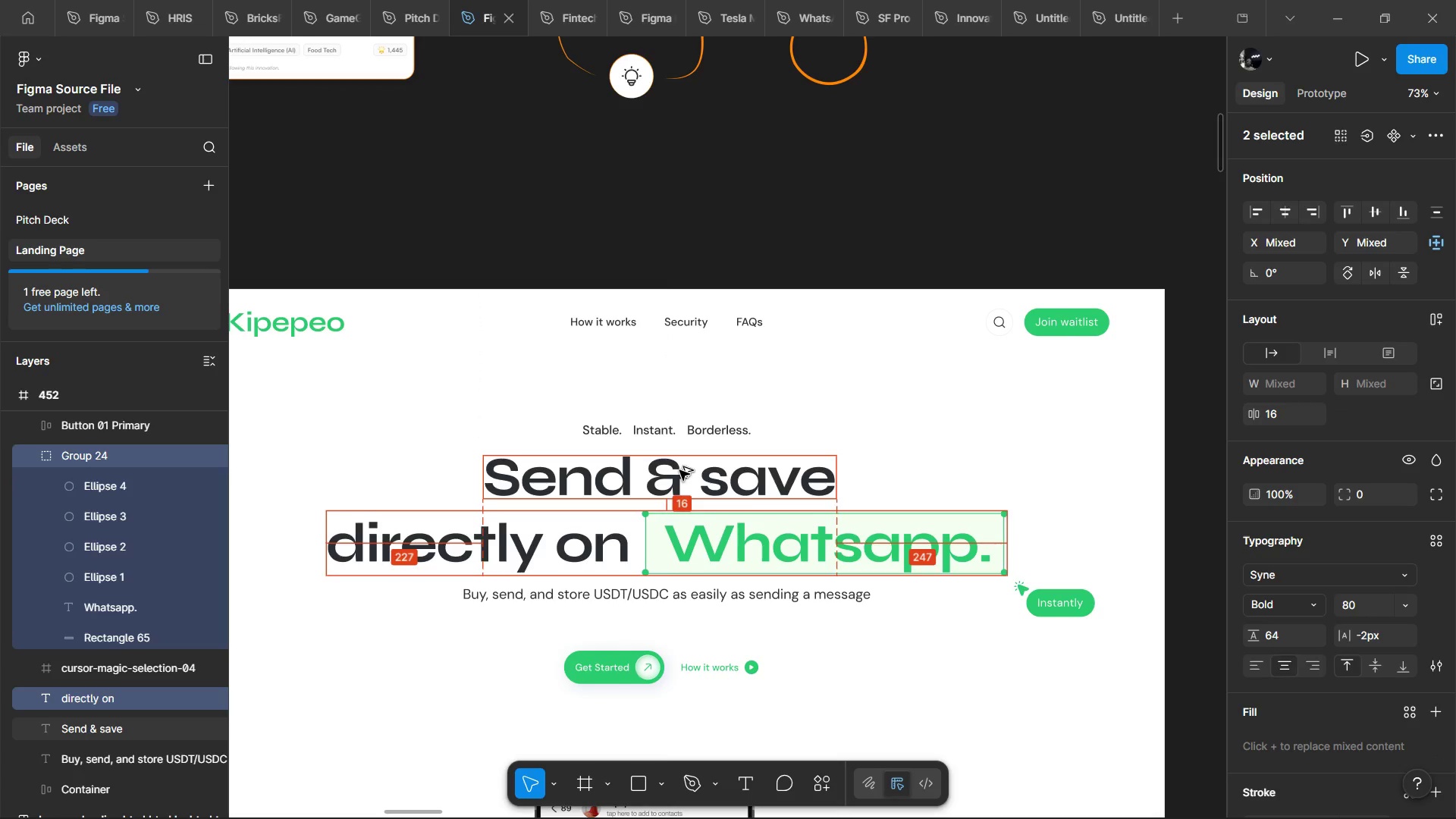 
key(Alt+Shift+ArrowUp)
 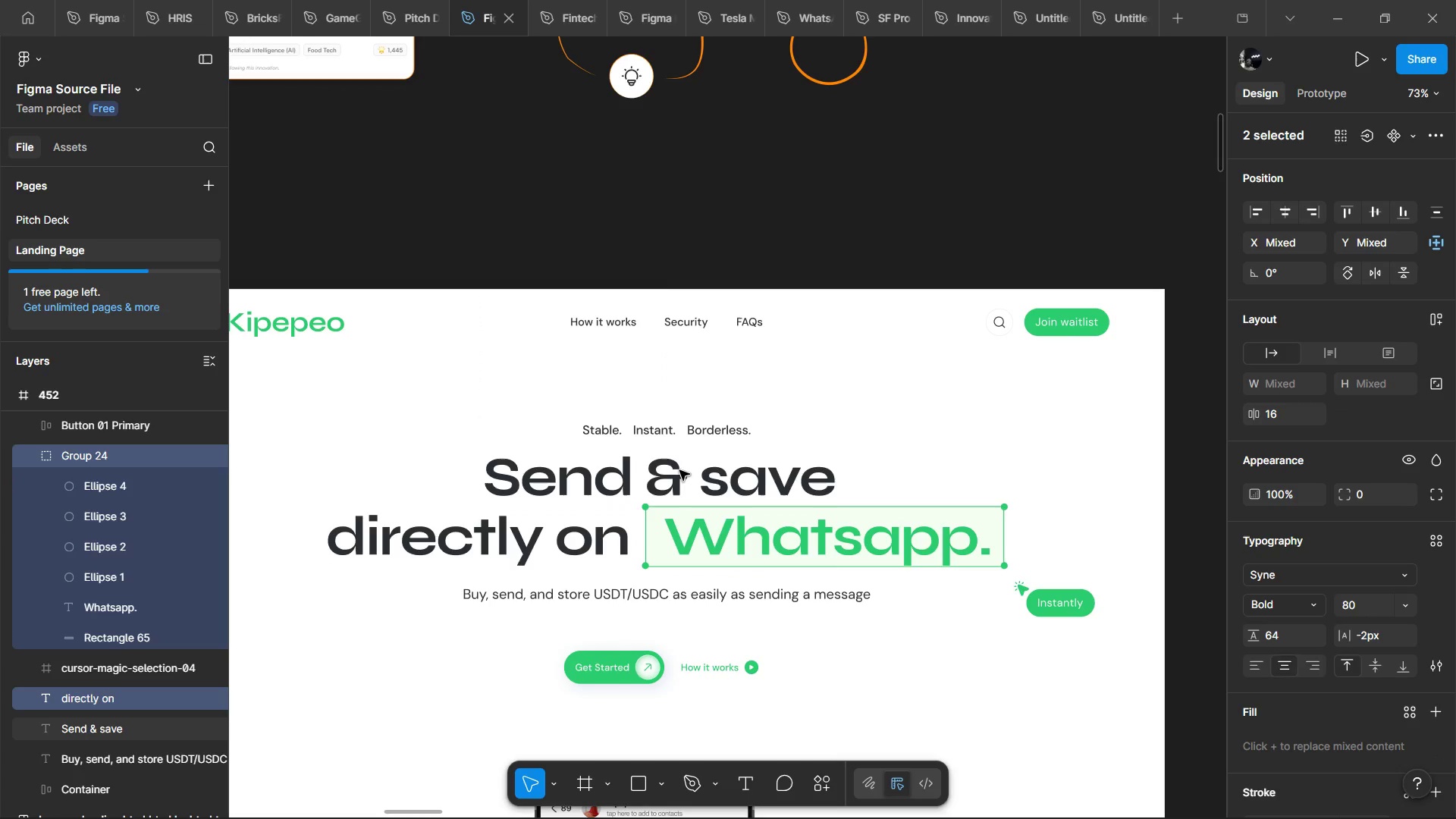 
key(Alt+ArrowDown)
 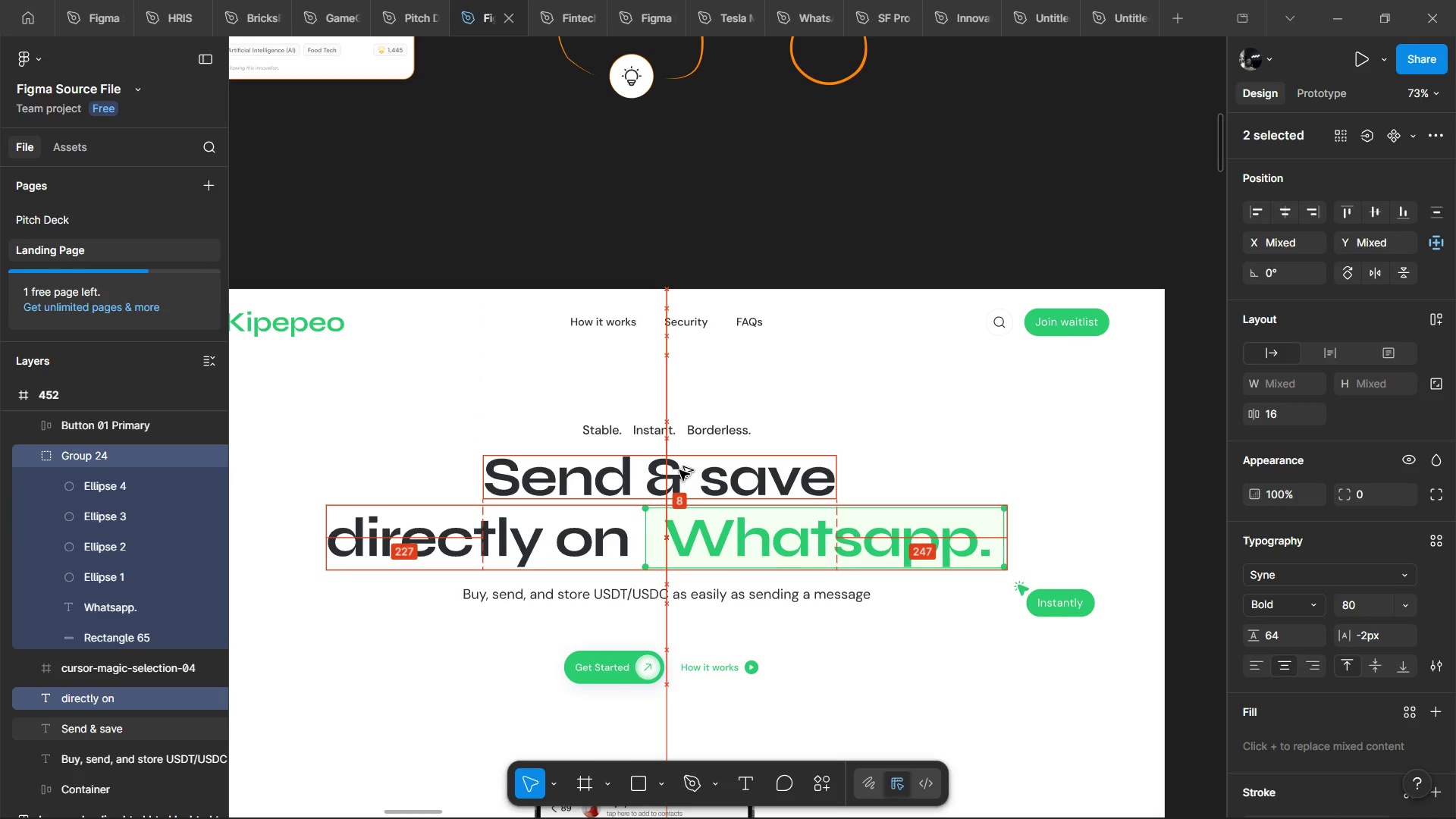 
key(Alt+ArrowDown)
 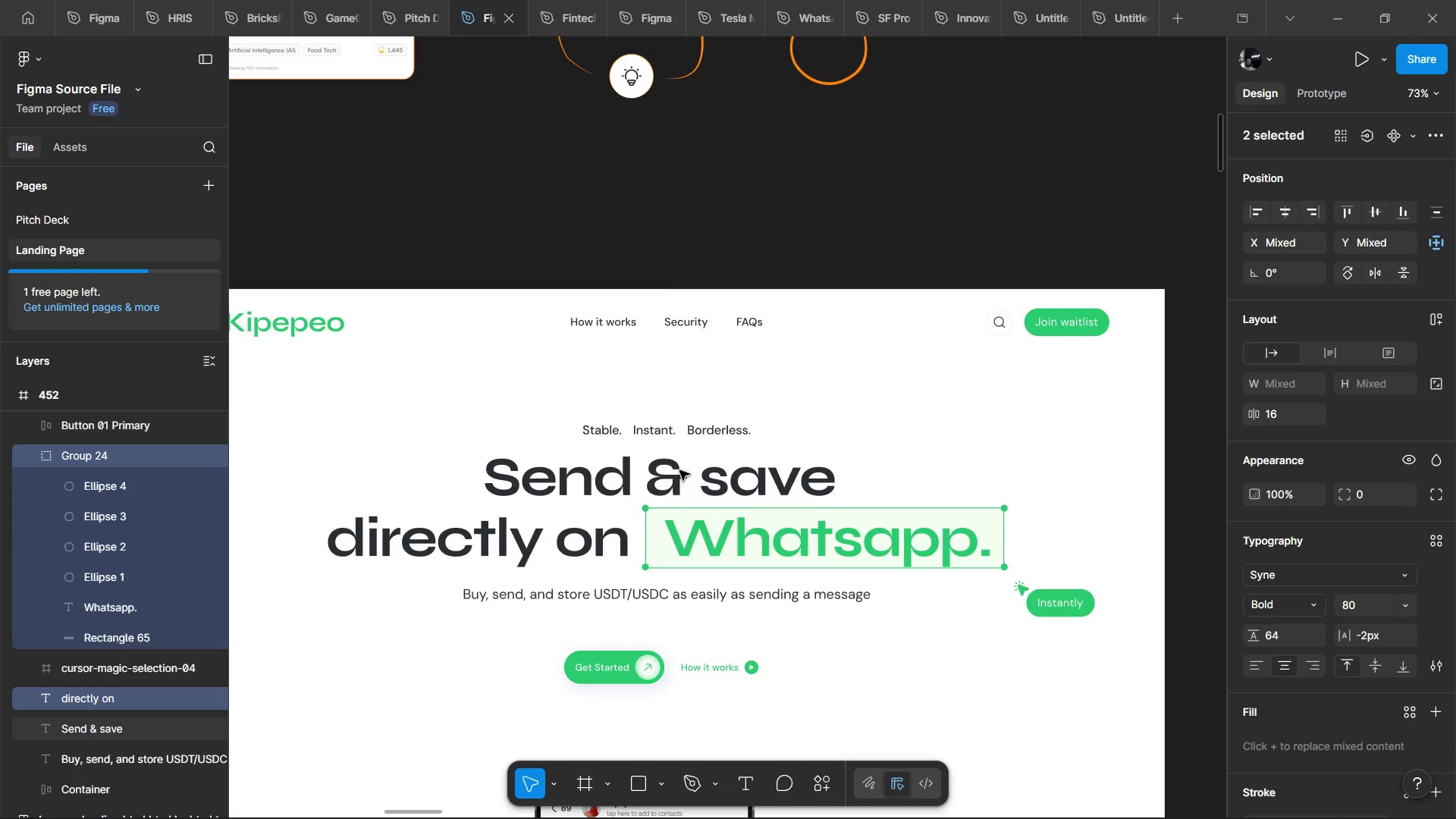 
key(Alt+ArrowDown)
 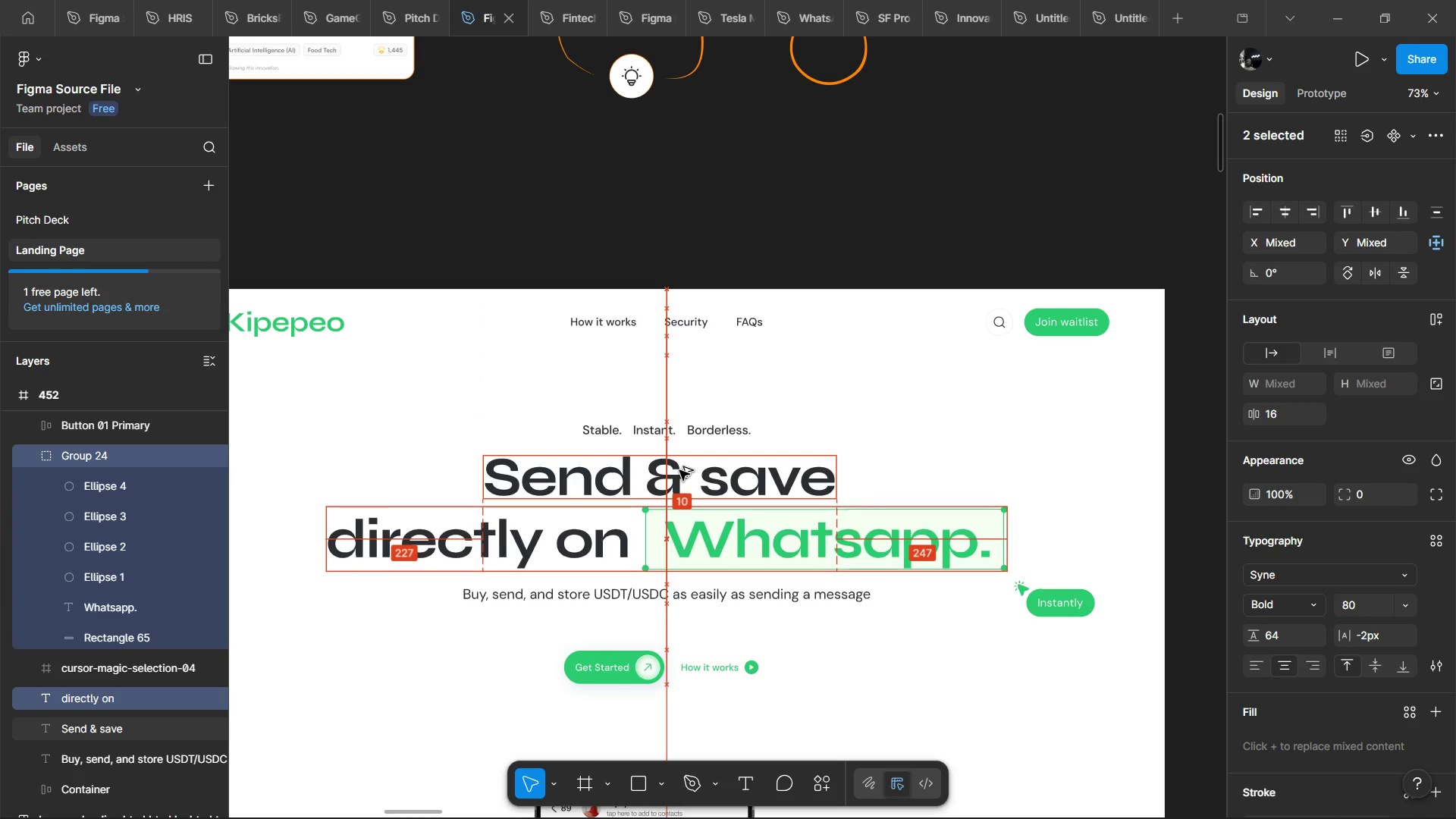 
key(Alt+ArrowDown)
 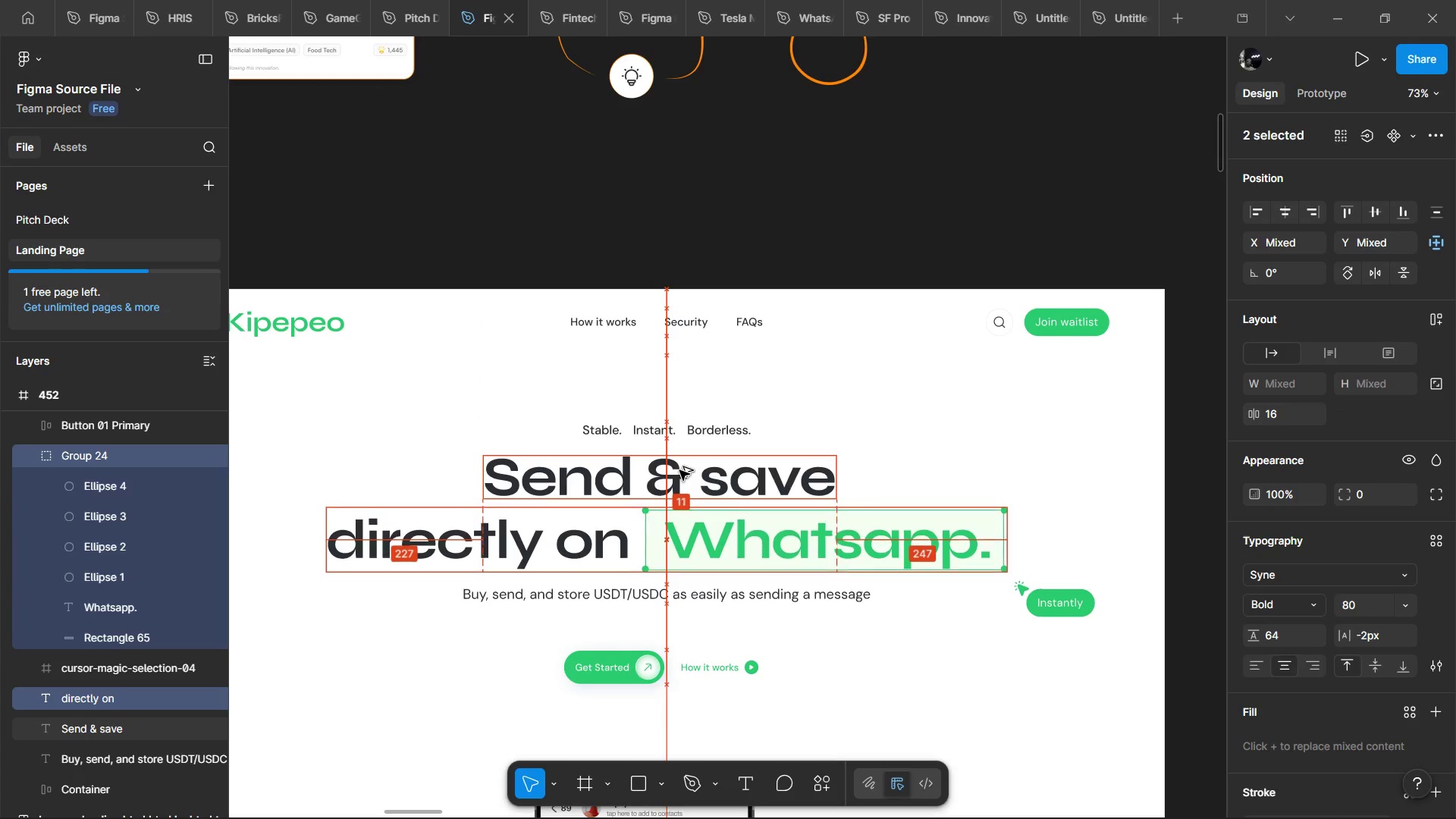 
key(Alt+ArrowDown)
 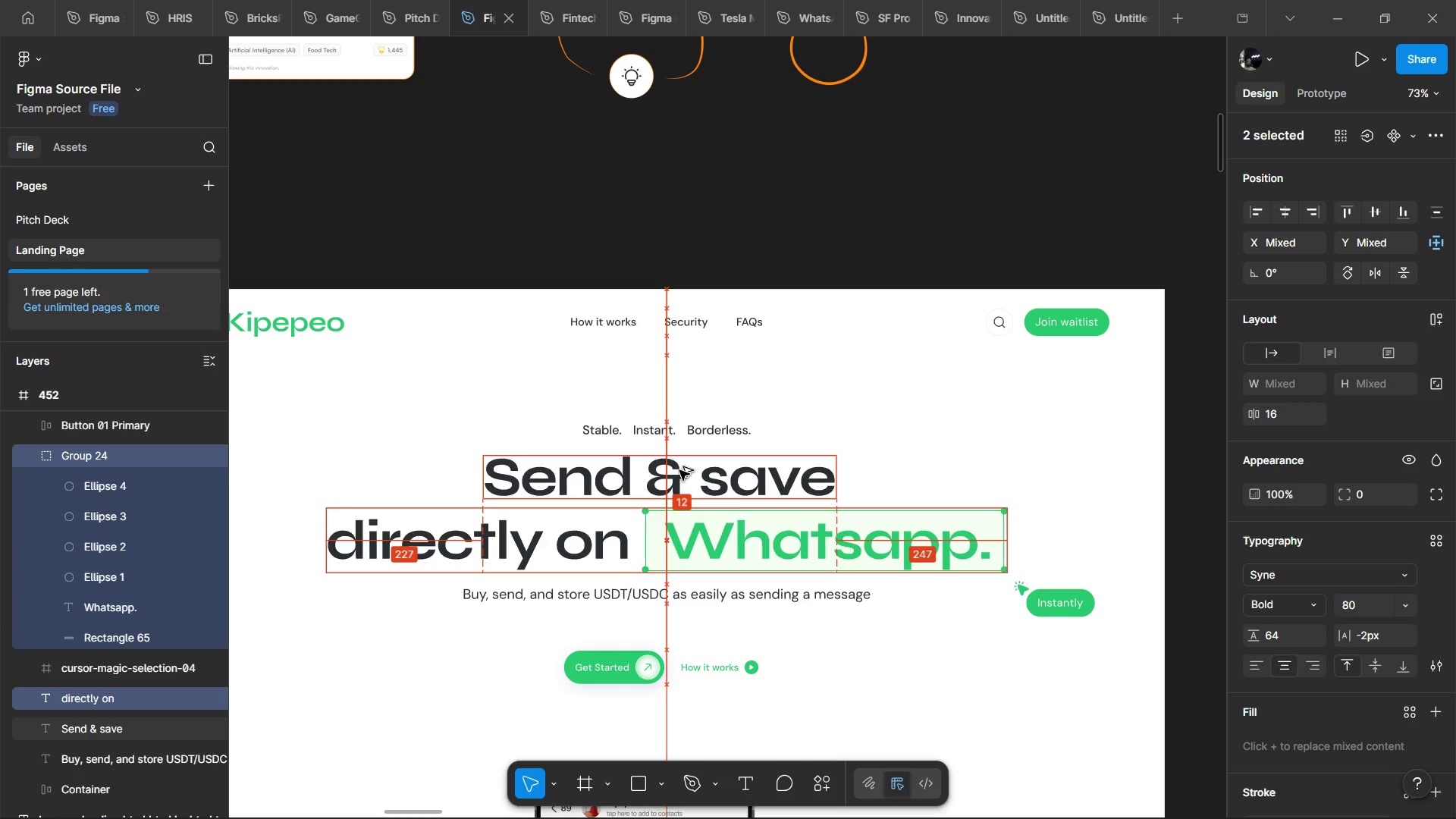 
key(Alt+ArrowDown)
 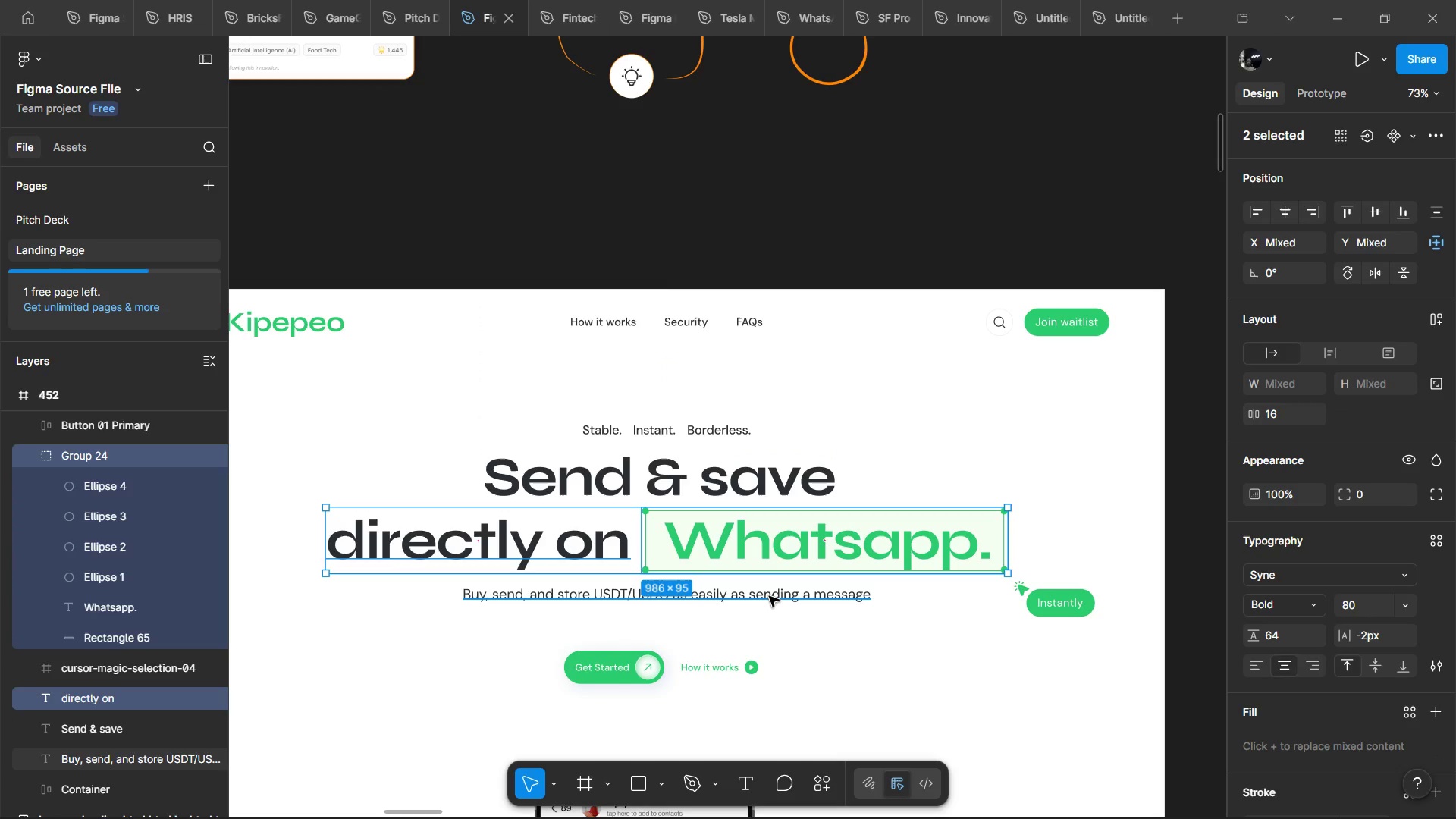 
left_click([769, 596])
 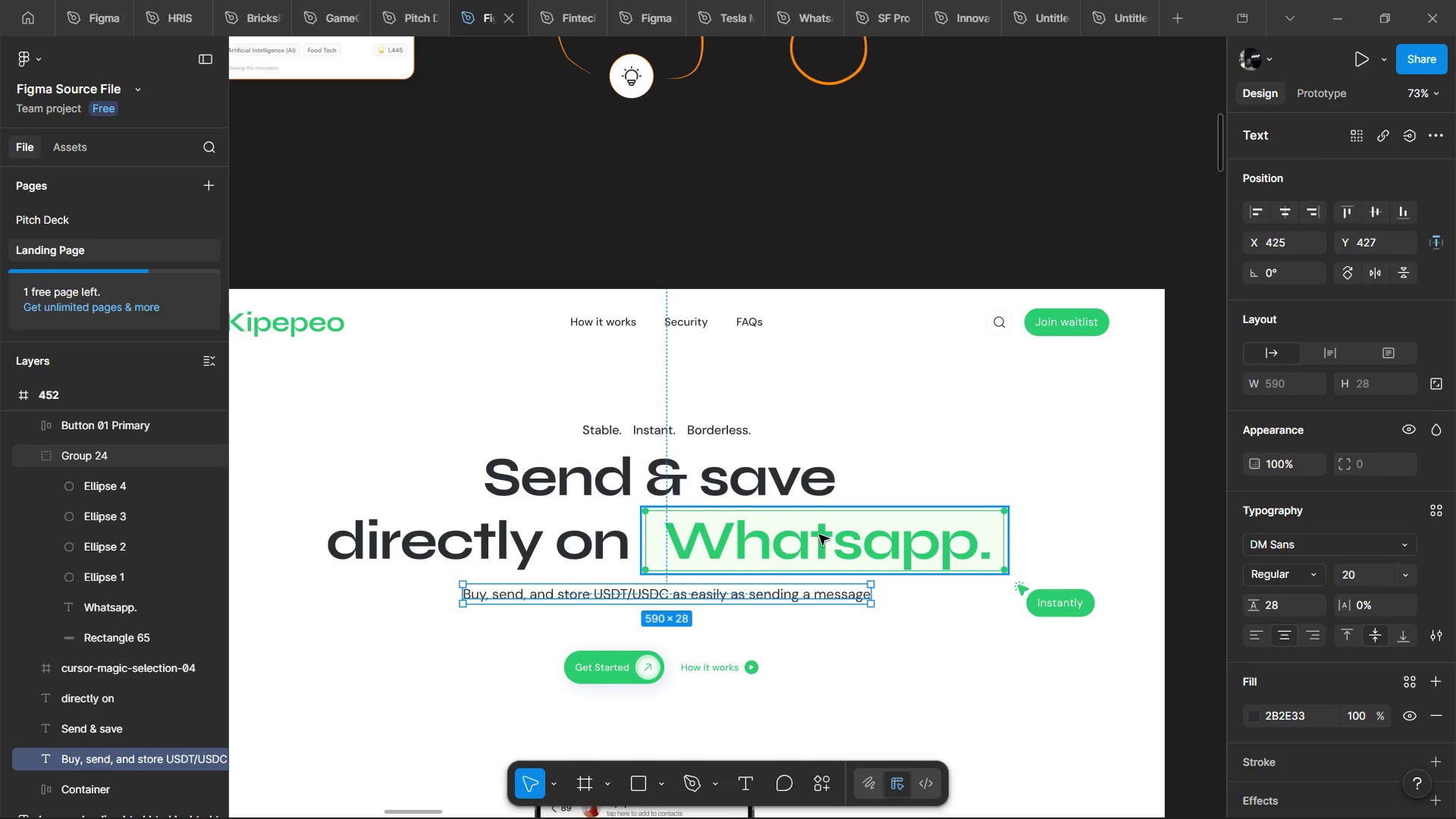 
key(Alt+ArrowUp)
 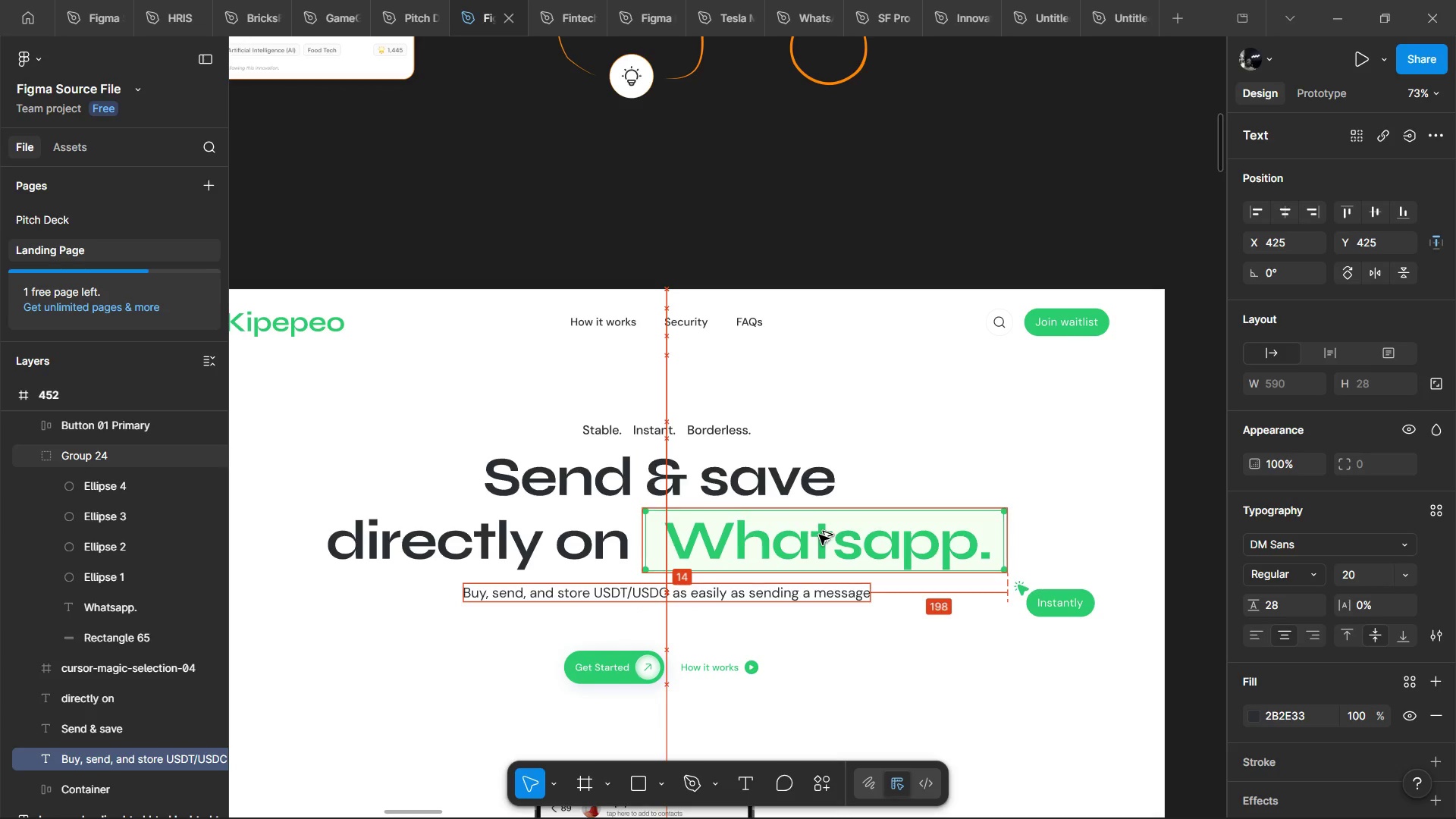 
key(Alt+ArrowUp)
 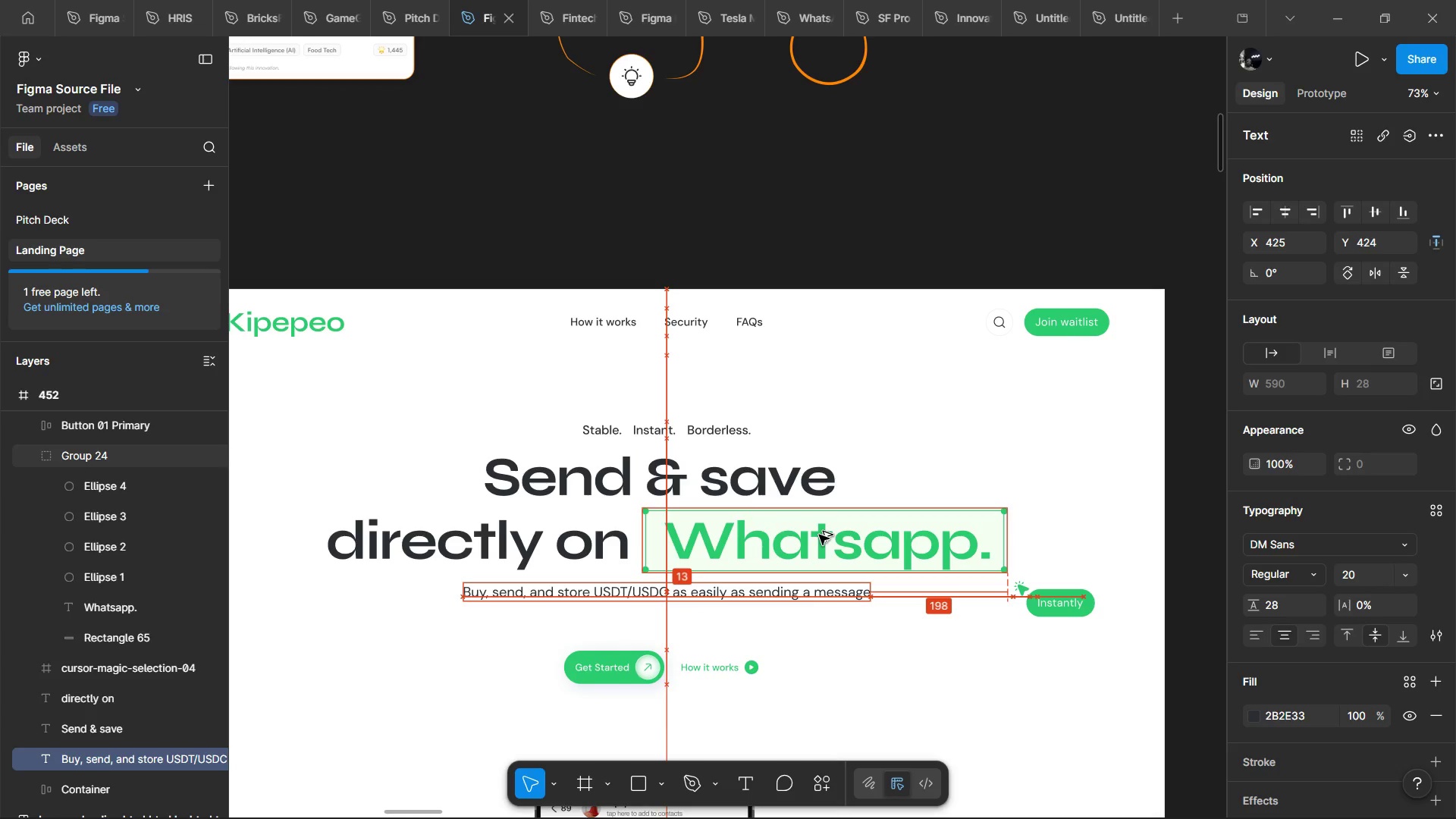 
key(Alt+ArrowUp)
 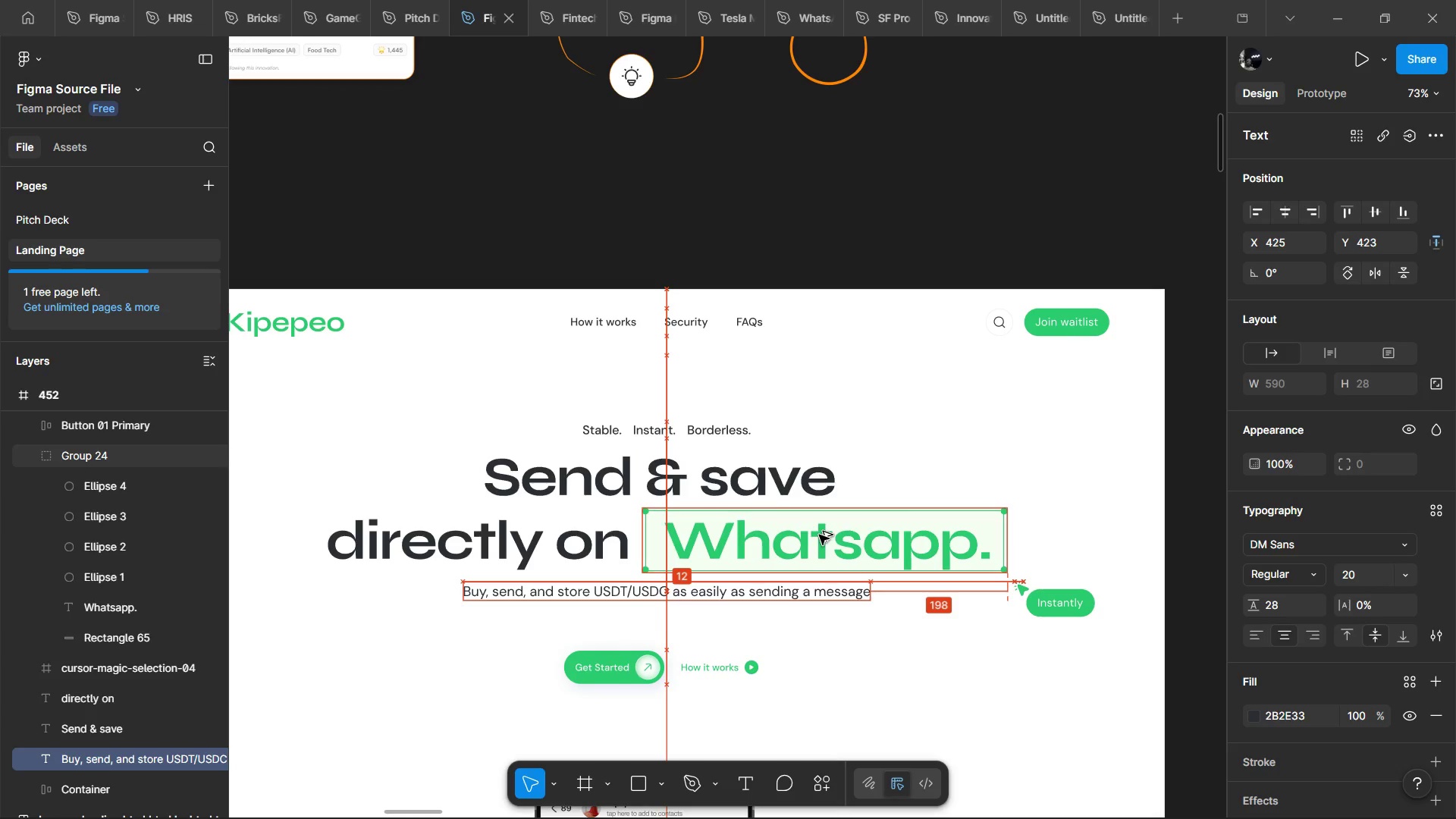 
key(Alt+ArrowUp)
 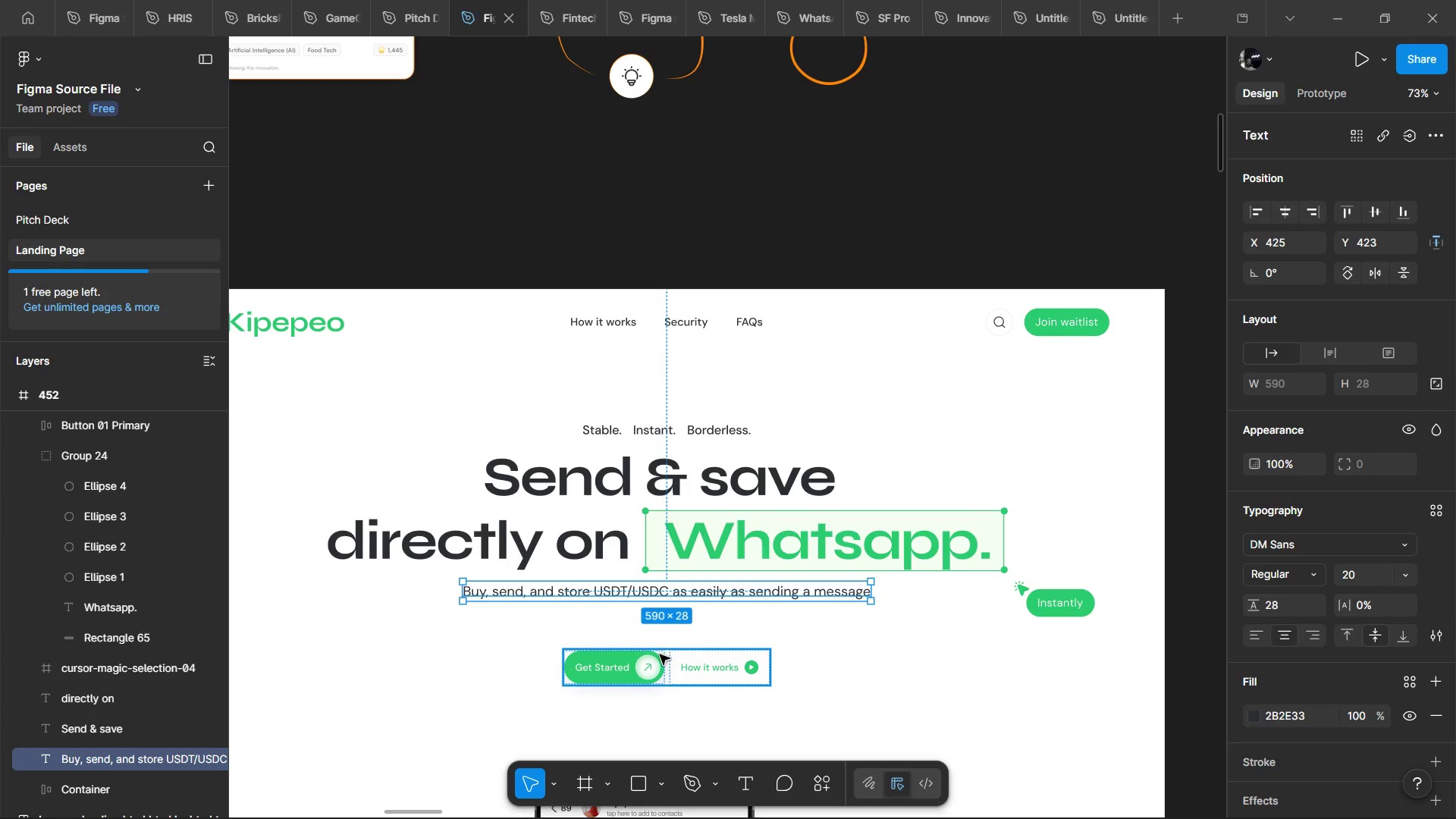 
left_click([660, 654])